 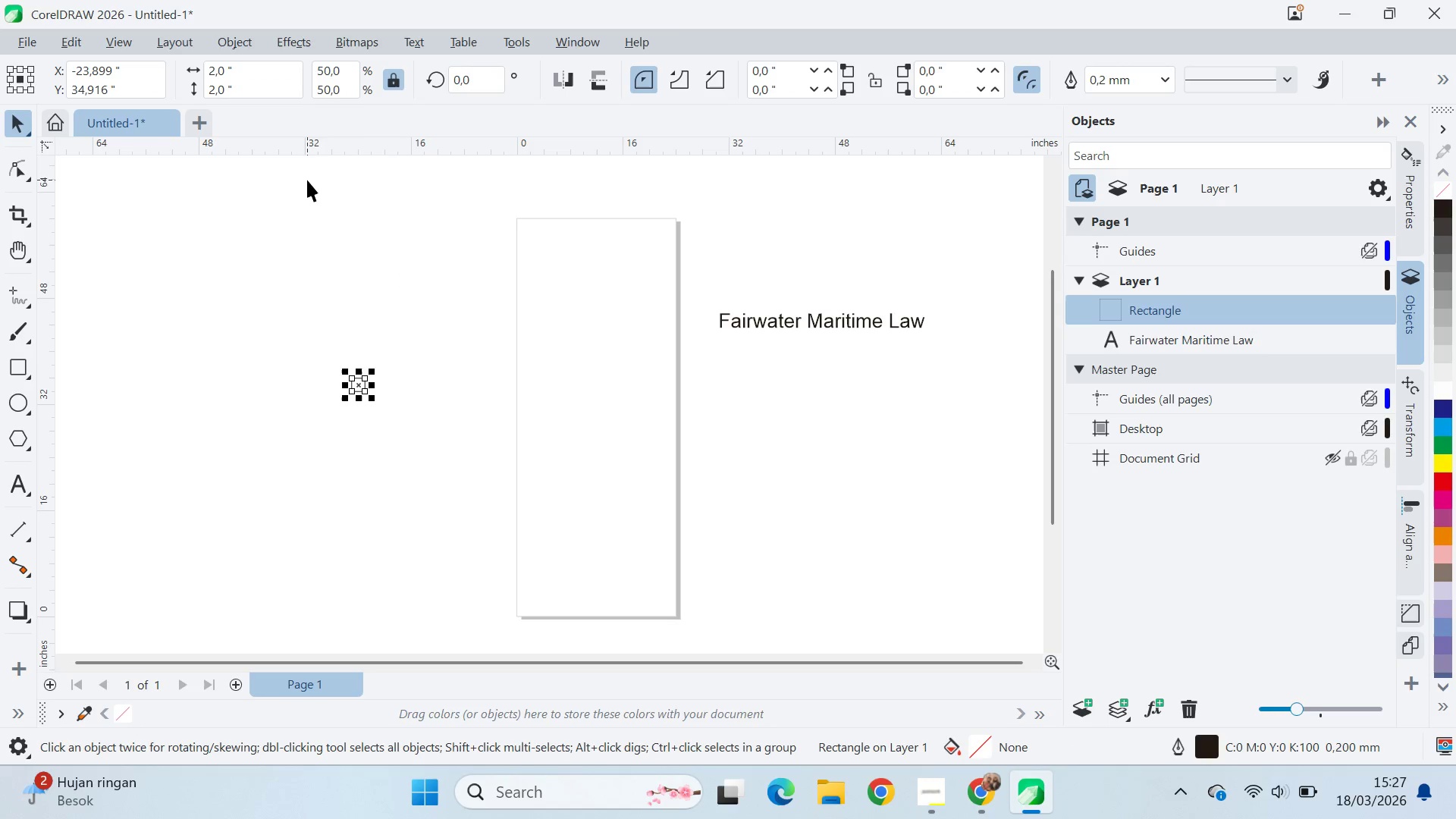 
type(tv)
 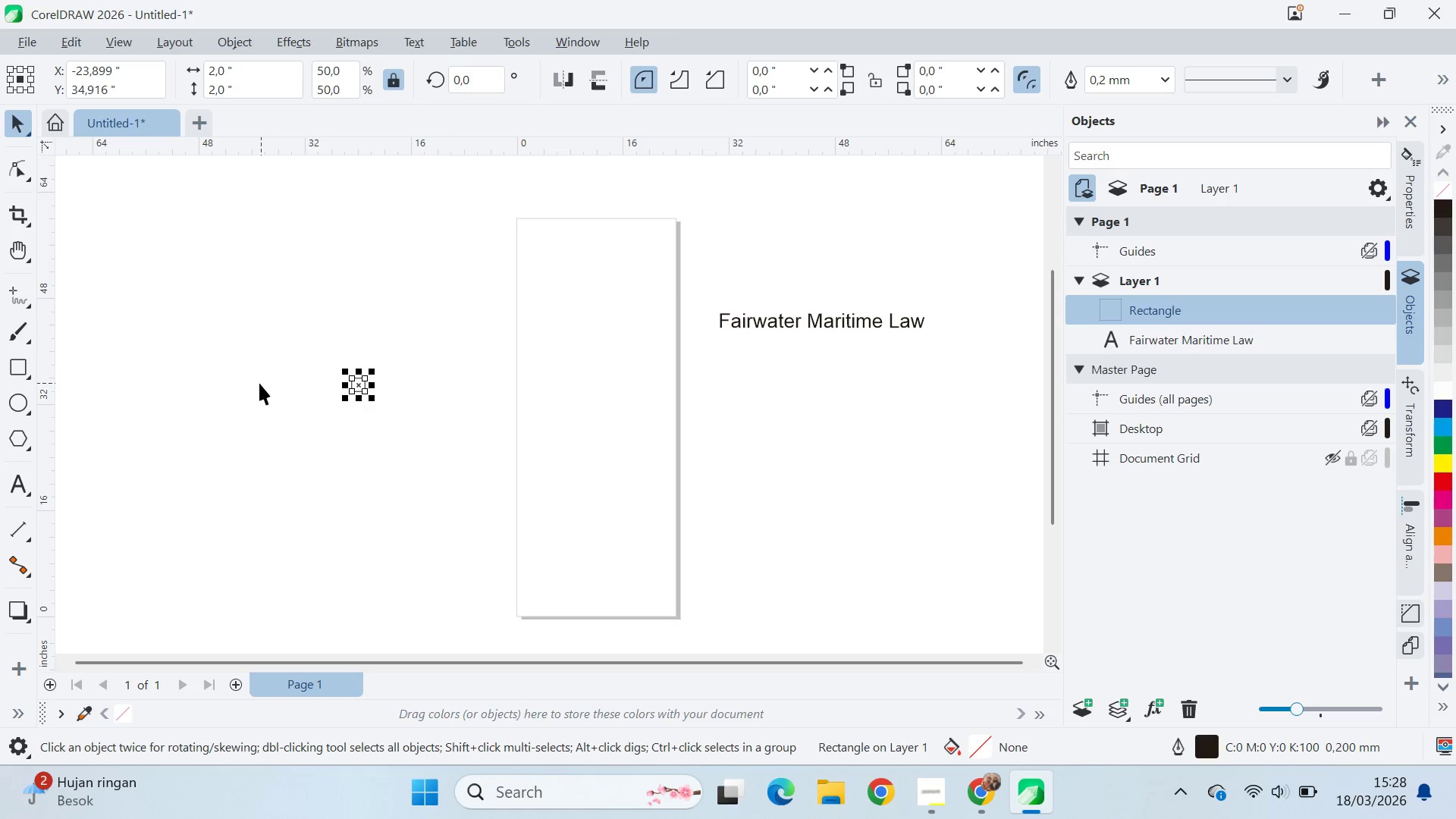 
left_click([259, 383])
 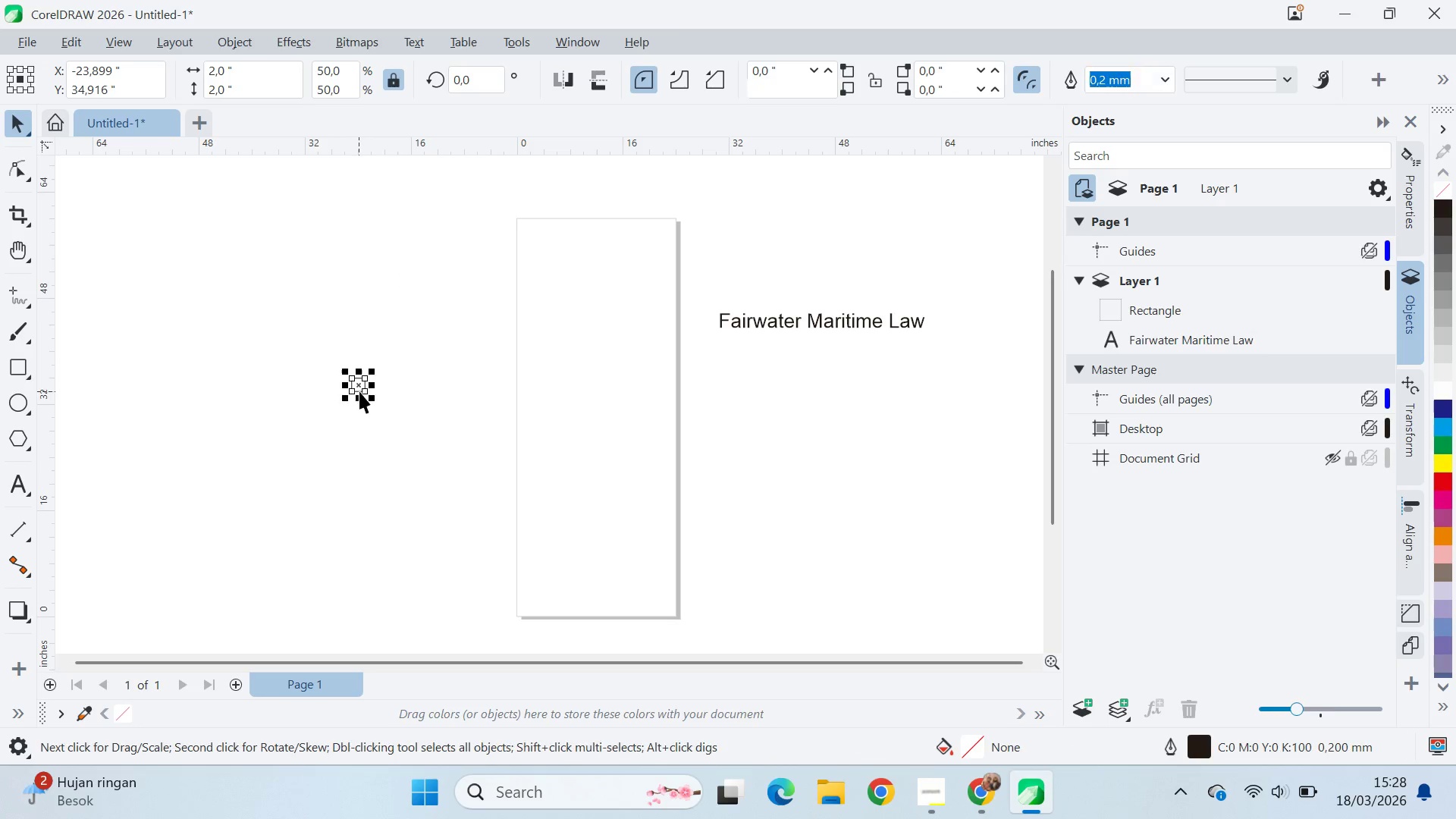 
double_click([173, 440])
 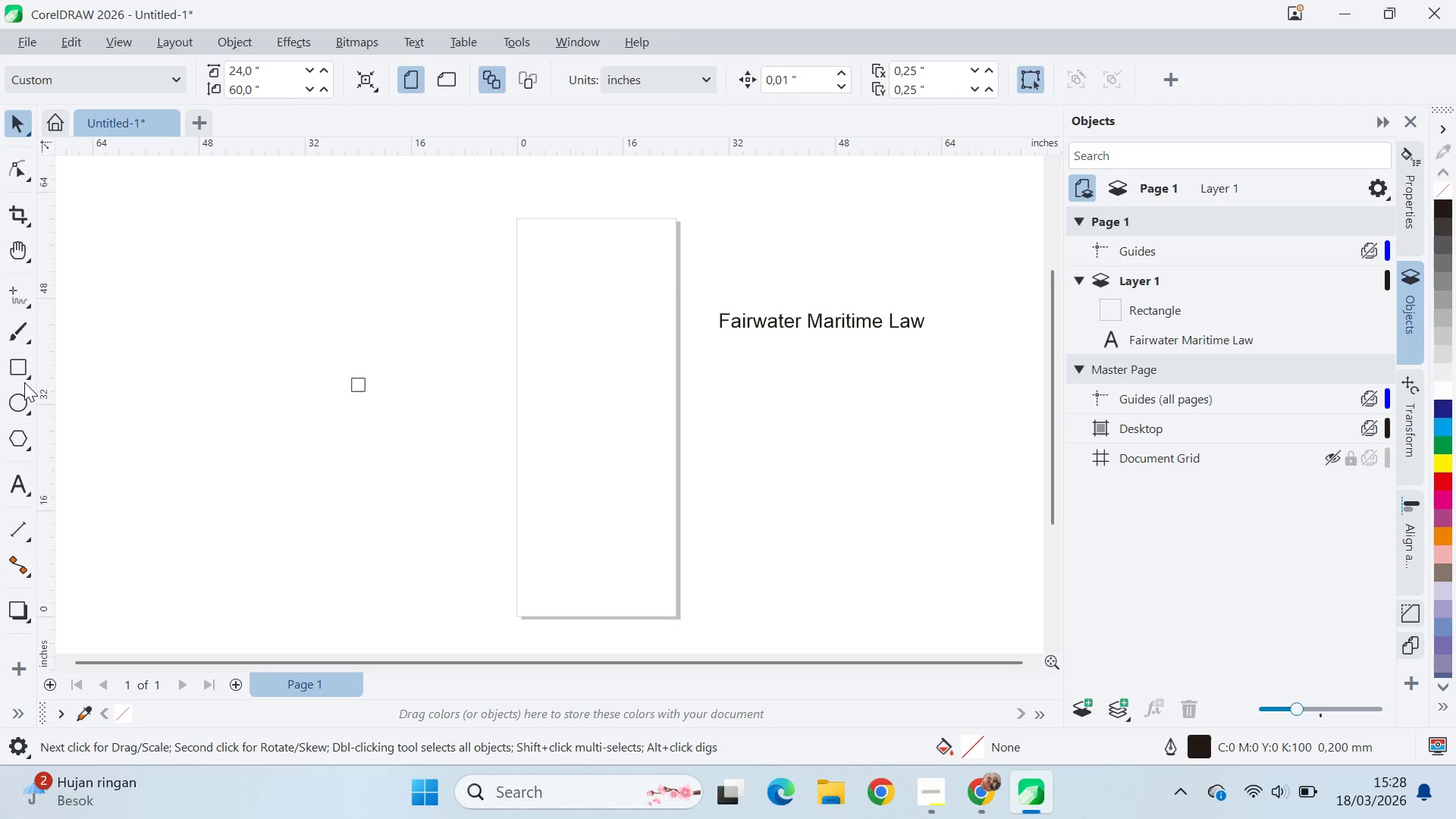 
left_click([23, 372])
 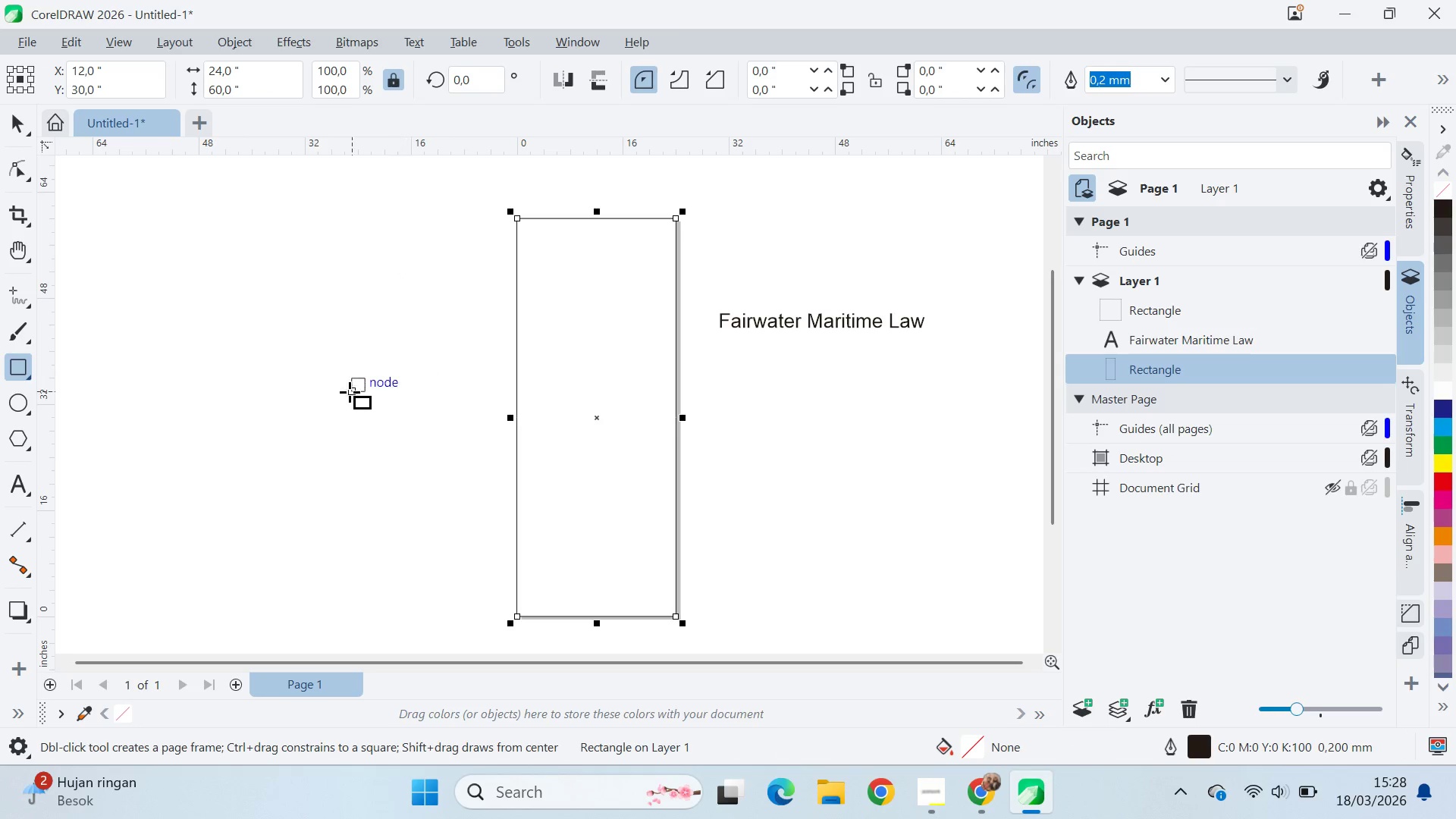 
key(V)
 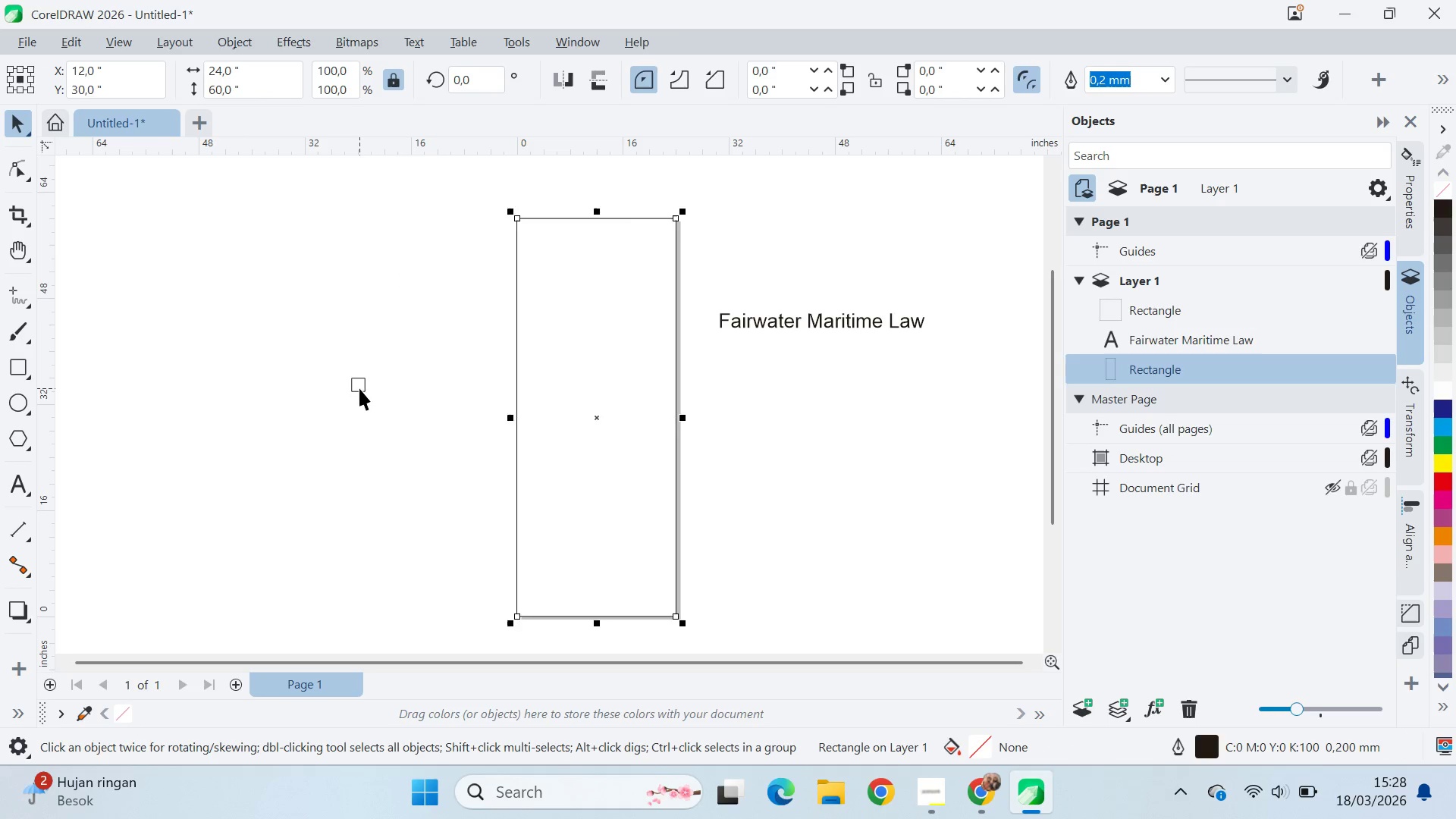 
left_click([359, 388])
 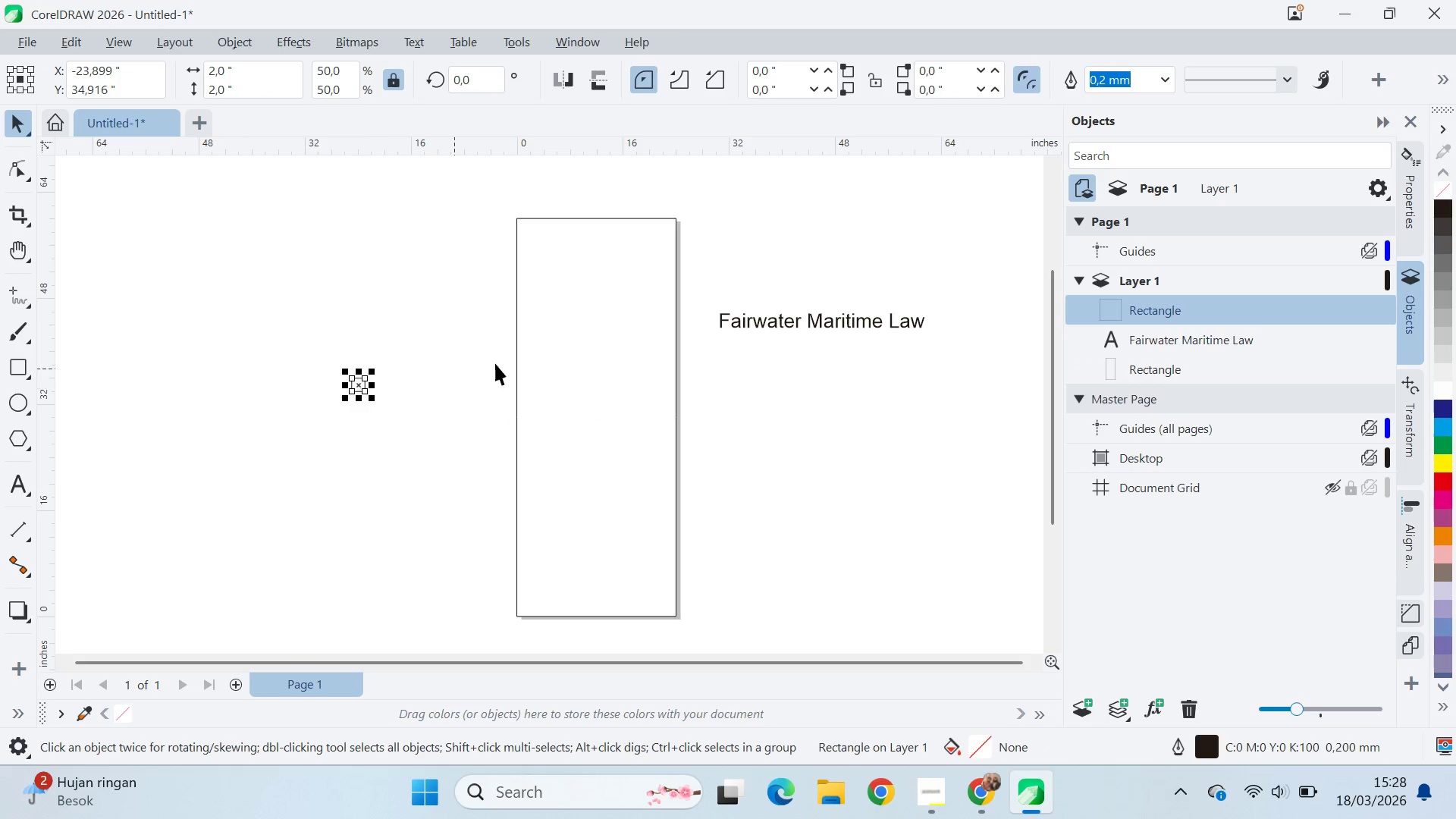 
hold_key(key=ShiftLeft, duration=0.36)
double_click([579, 348])
 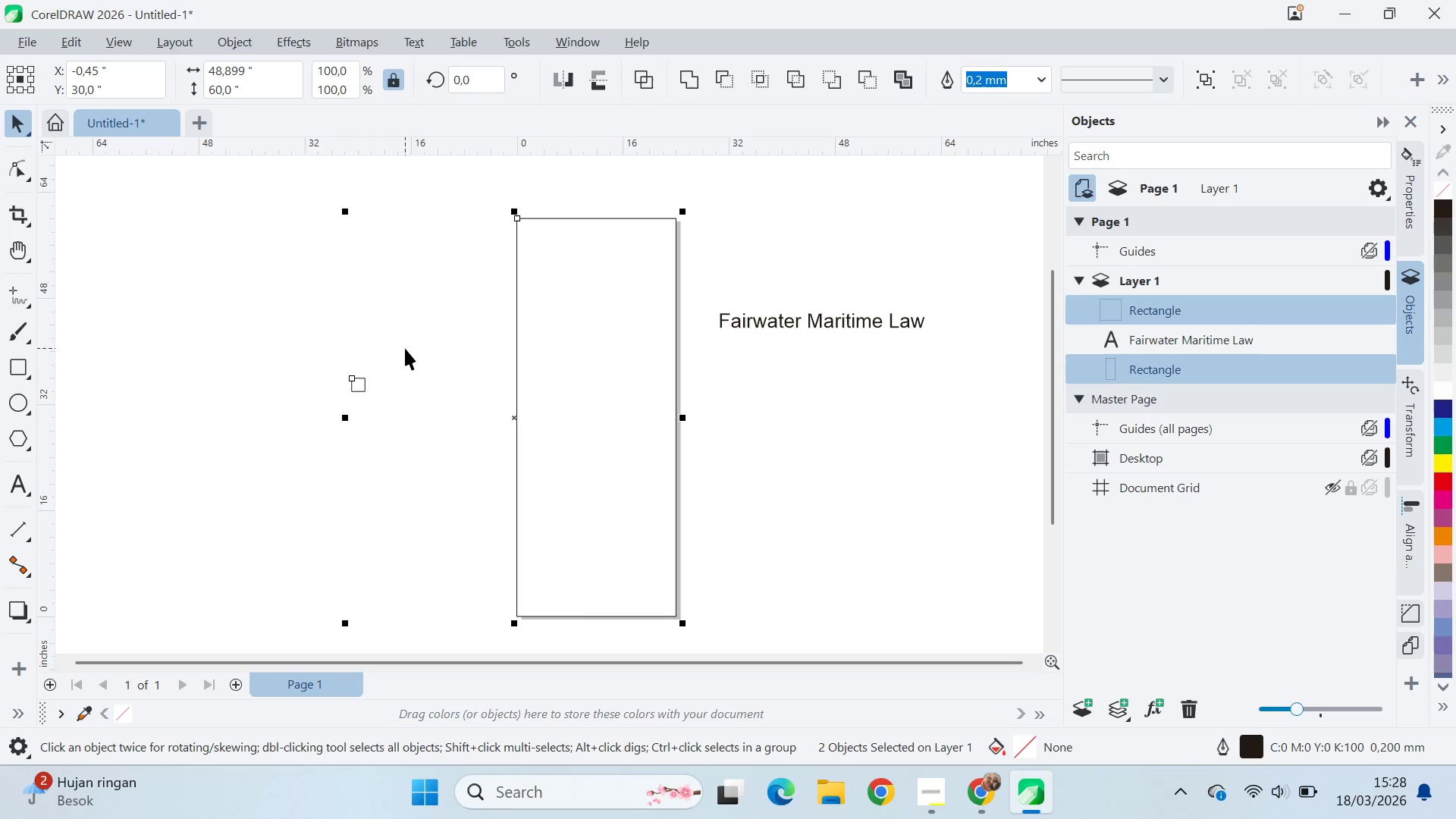 
type(tl)
 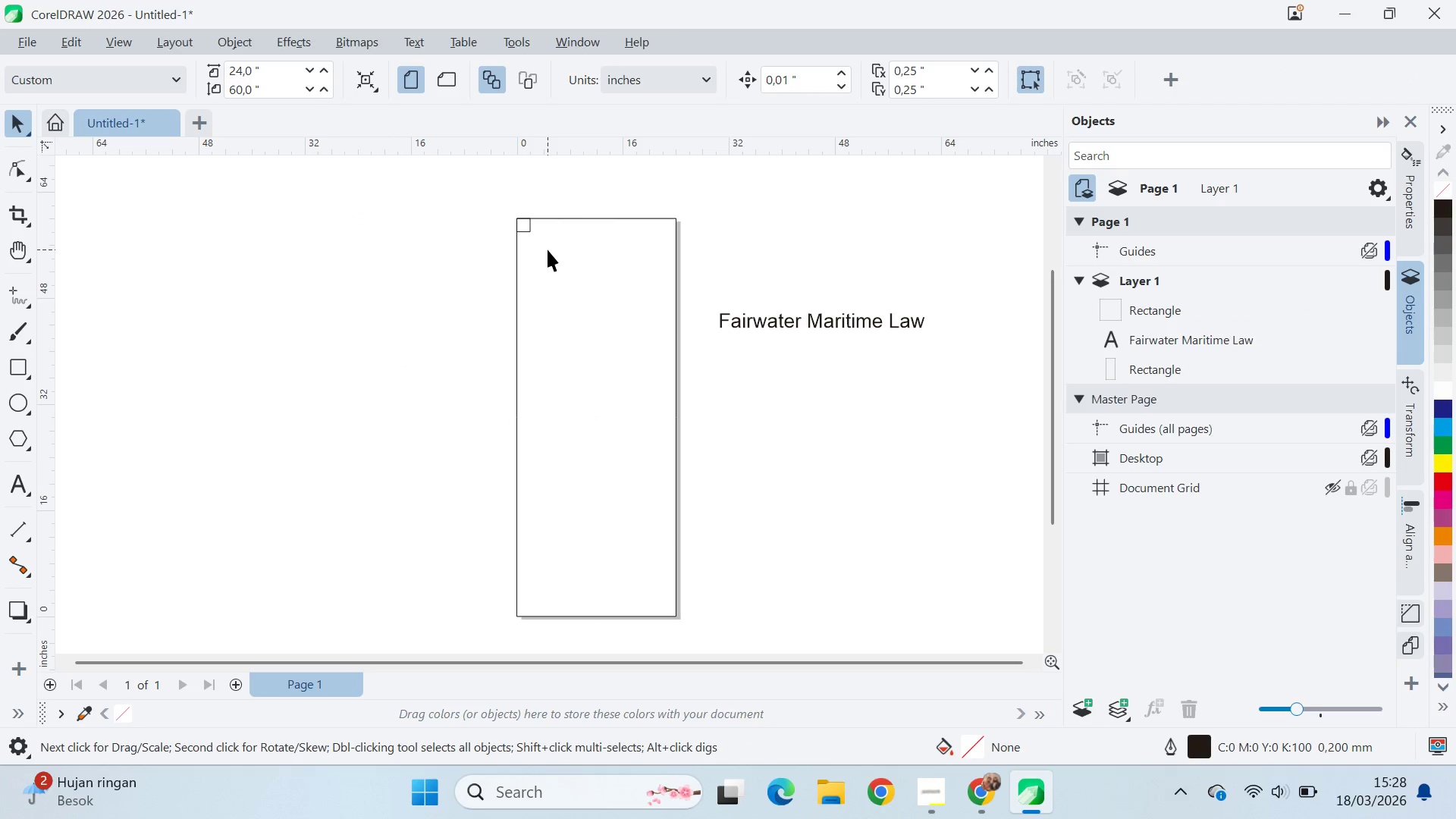 
left_click_drag(start_coordinate=[529, 229], to_coordinate=[549, 251])
 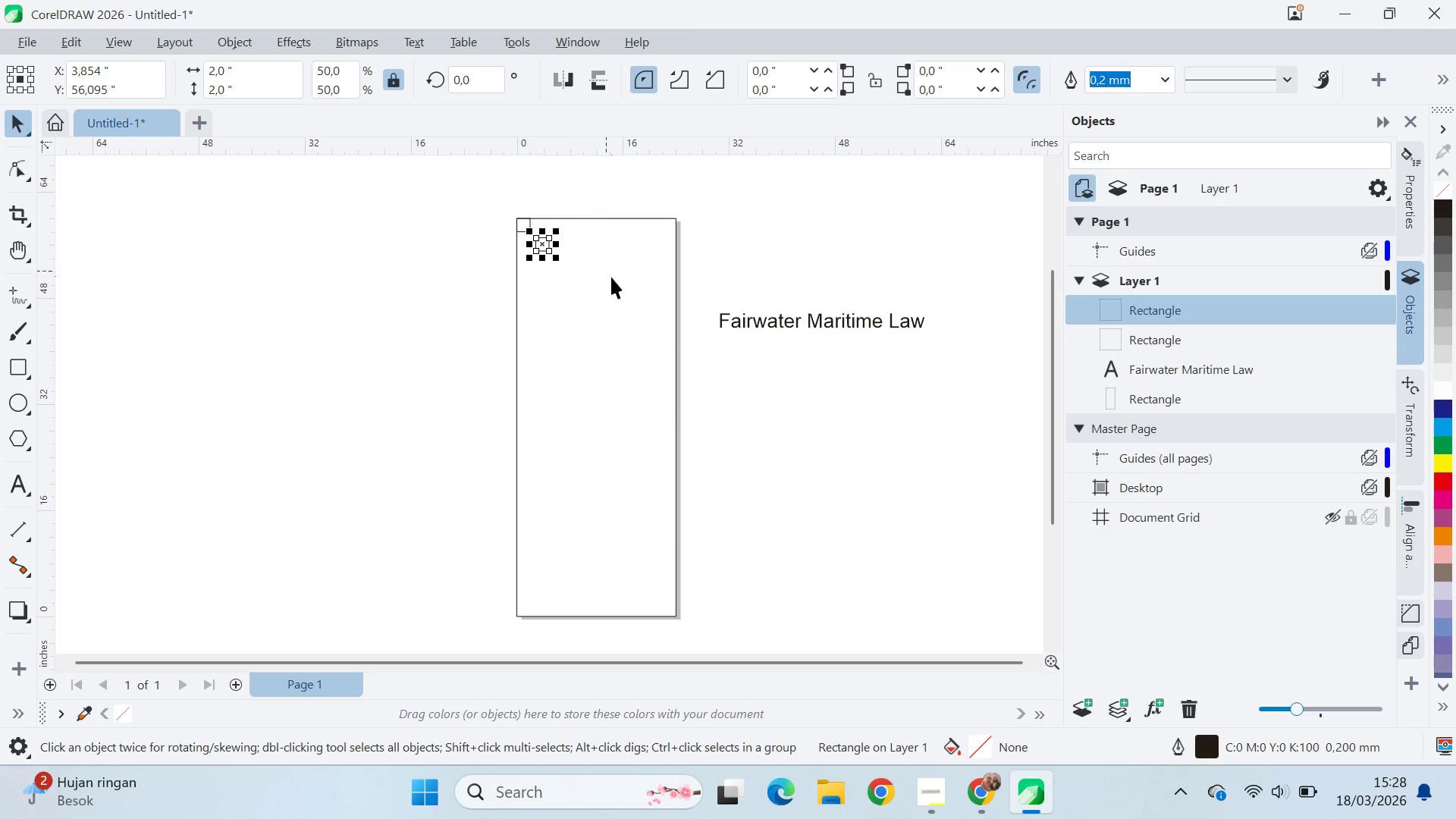 
hold_key(key=ShiftLeft, duration=0.36)
left_click([613, 278])
 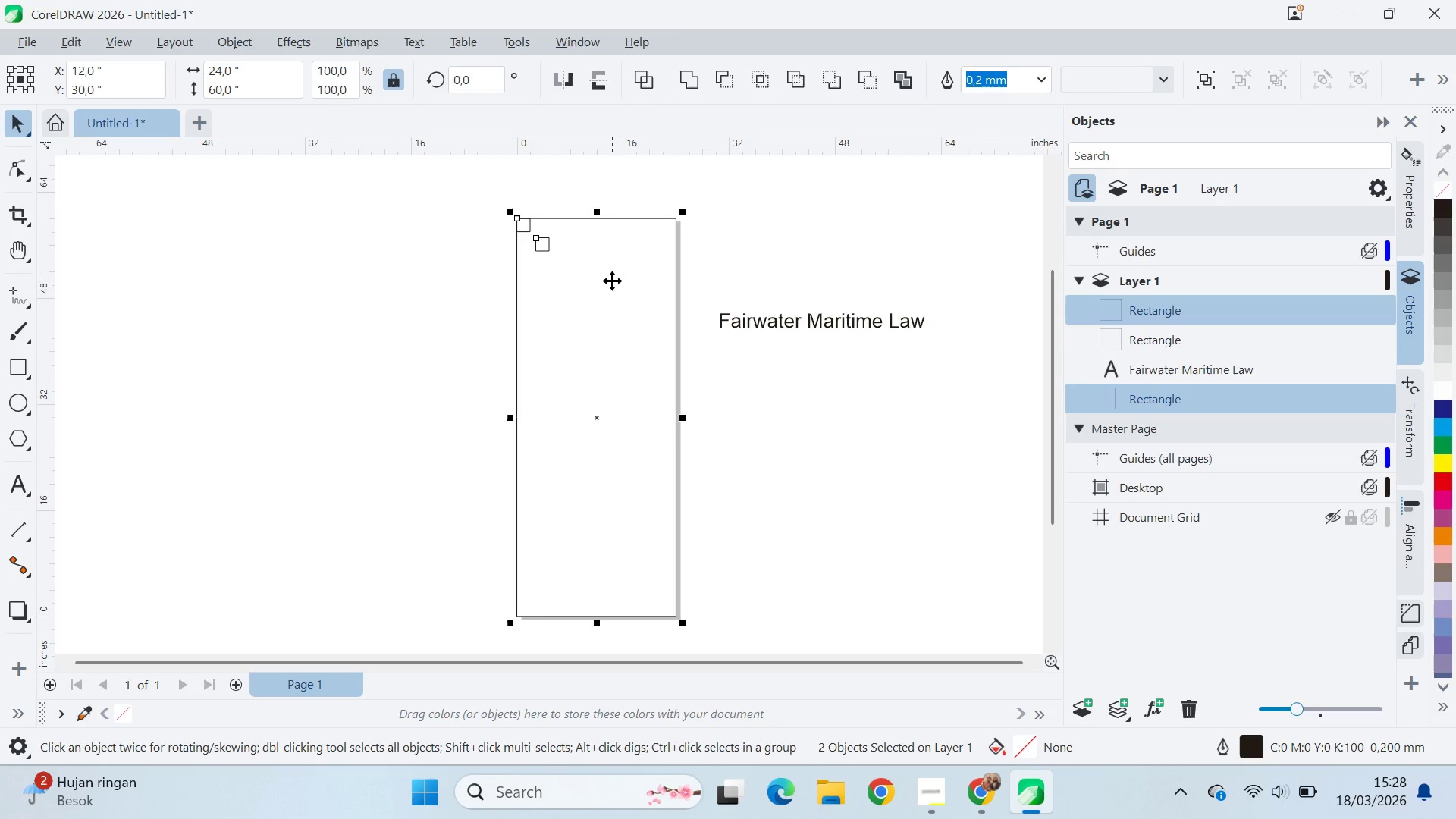 
type(br)
 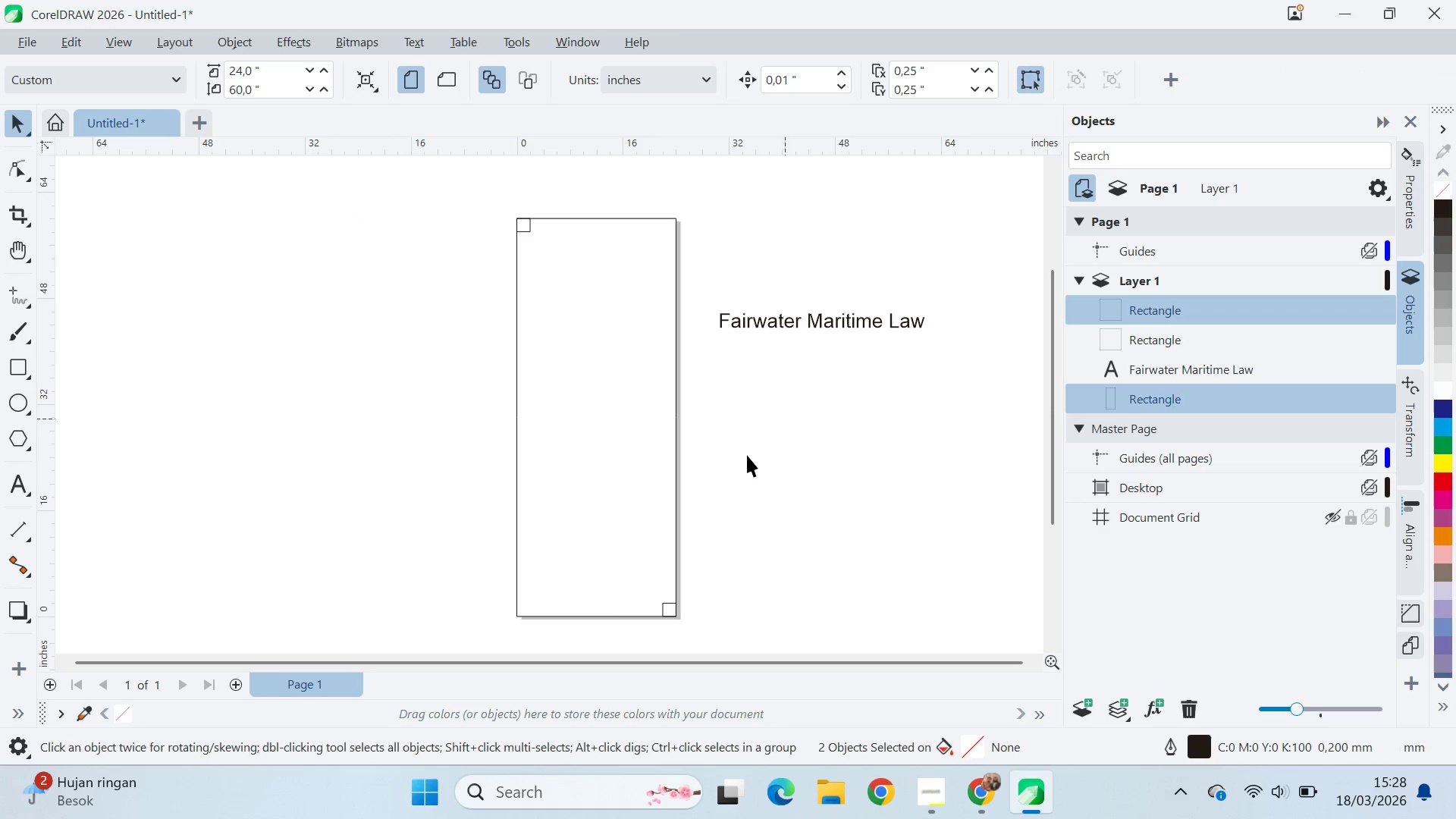 
double_click([648, 555])
 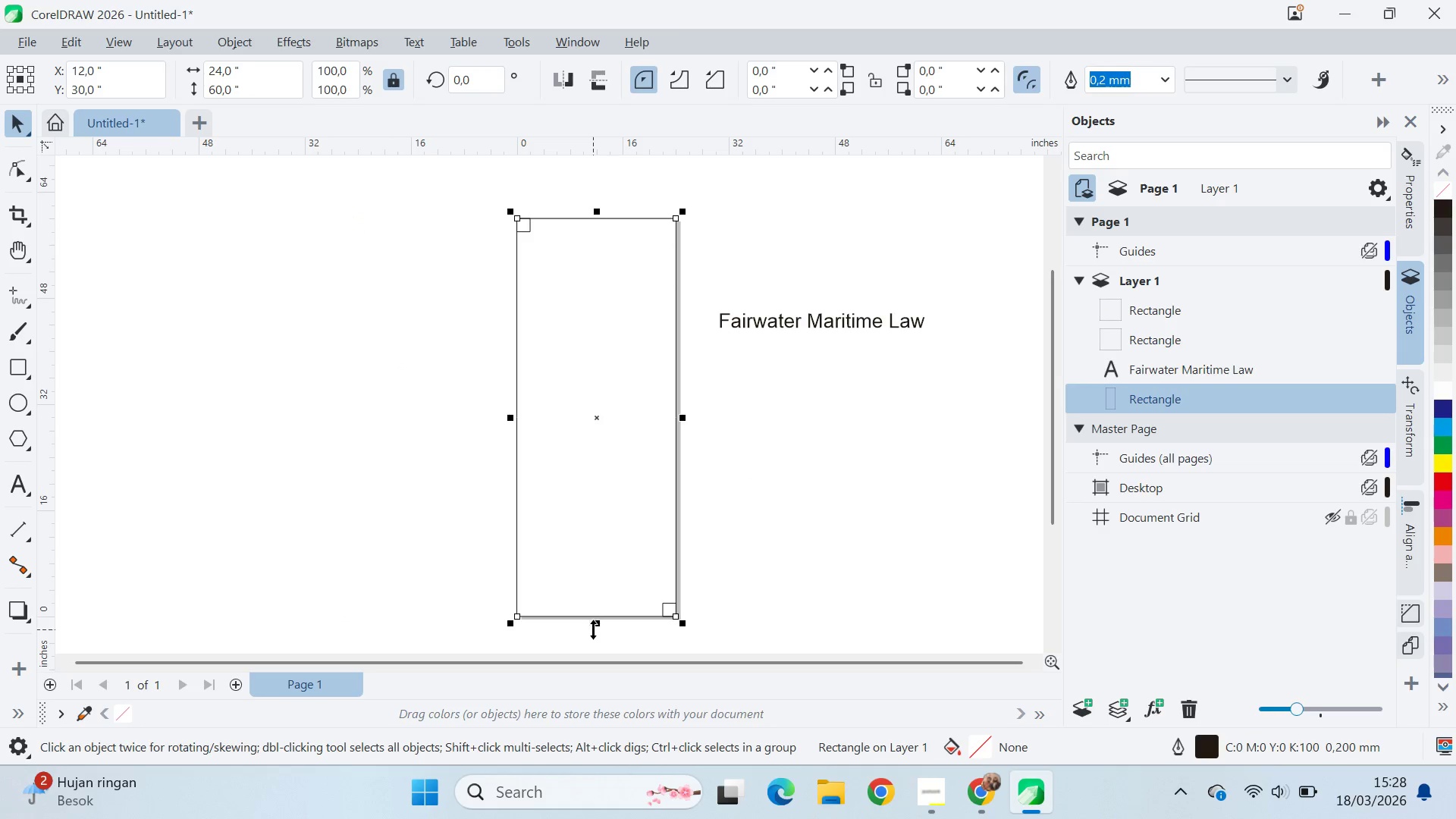 
left_click_drag(start_coordinate=[593, 626], to_coordinate=[666, 605])
 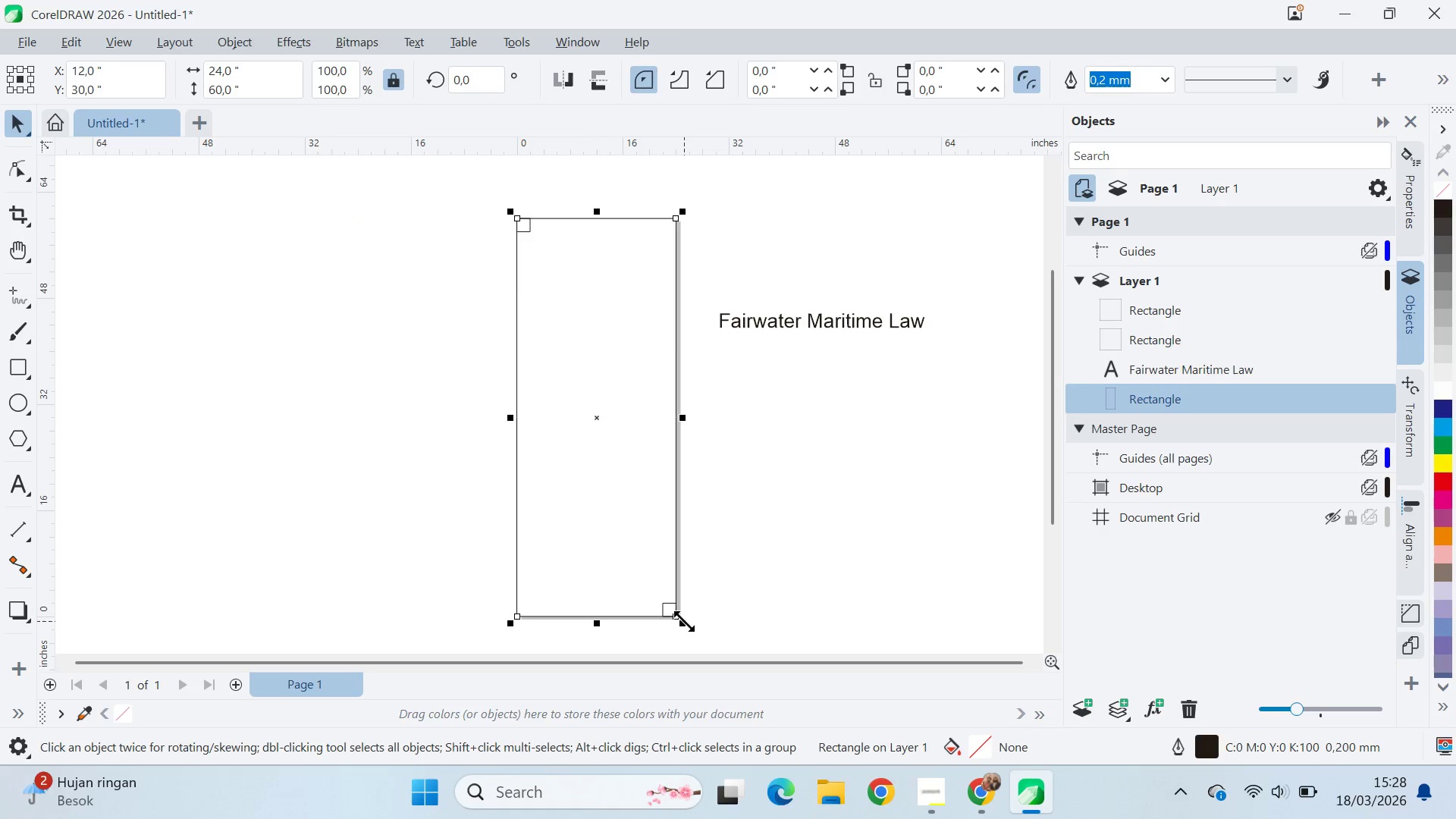 
hold_key(key=ControlLeft, duration=0.59)
 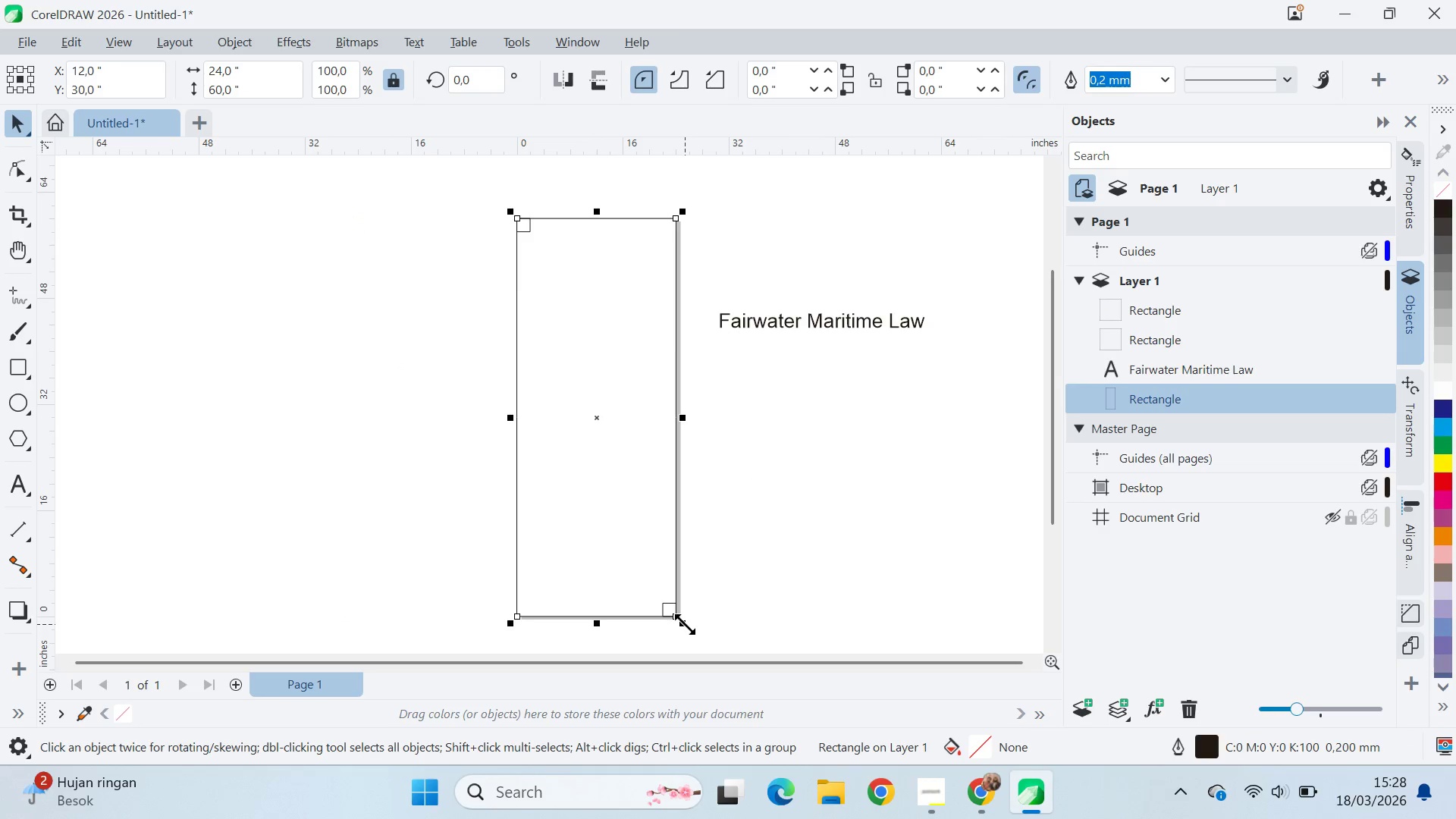 
left_click_drag(start_coordinate=[685, 624], to_coordinate=[670, 617])
 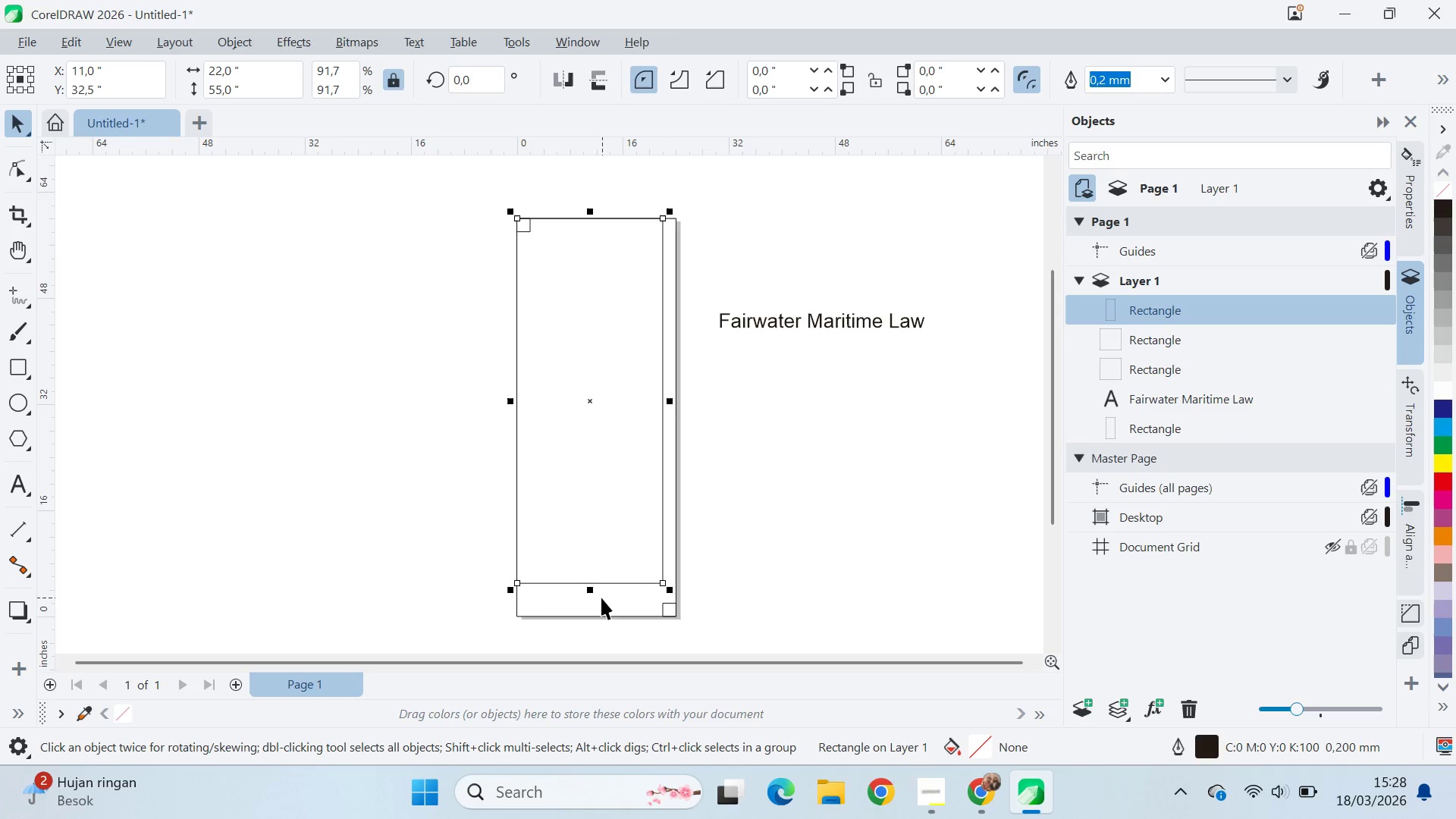 
left_click([670, 617])
 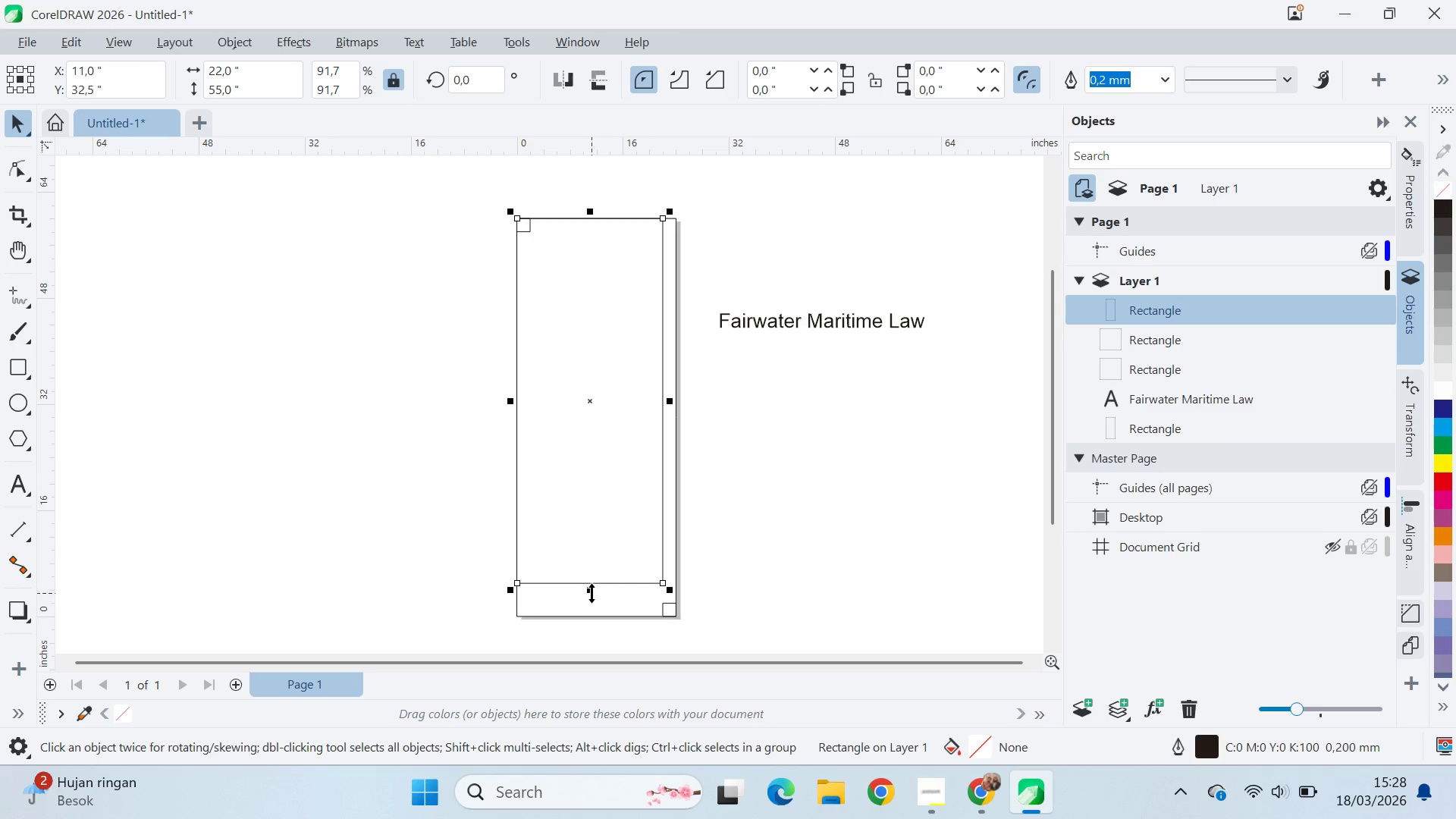 
right_click([670, 617])
 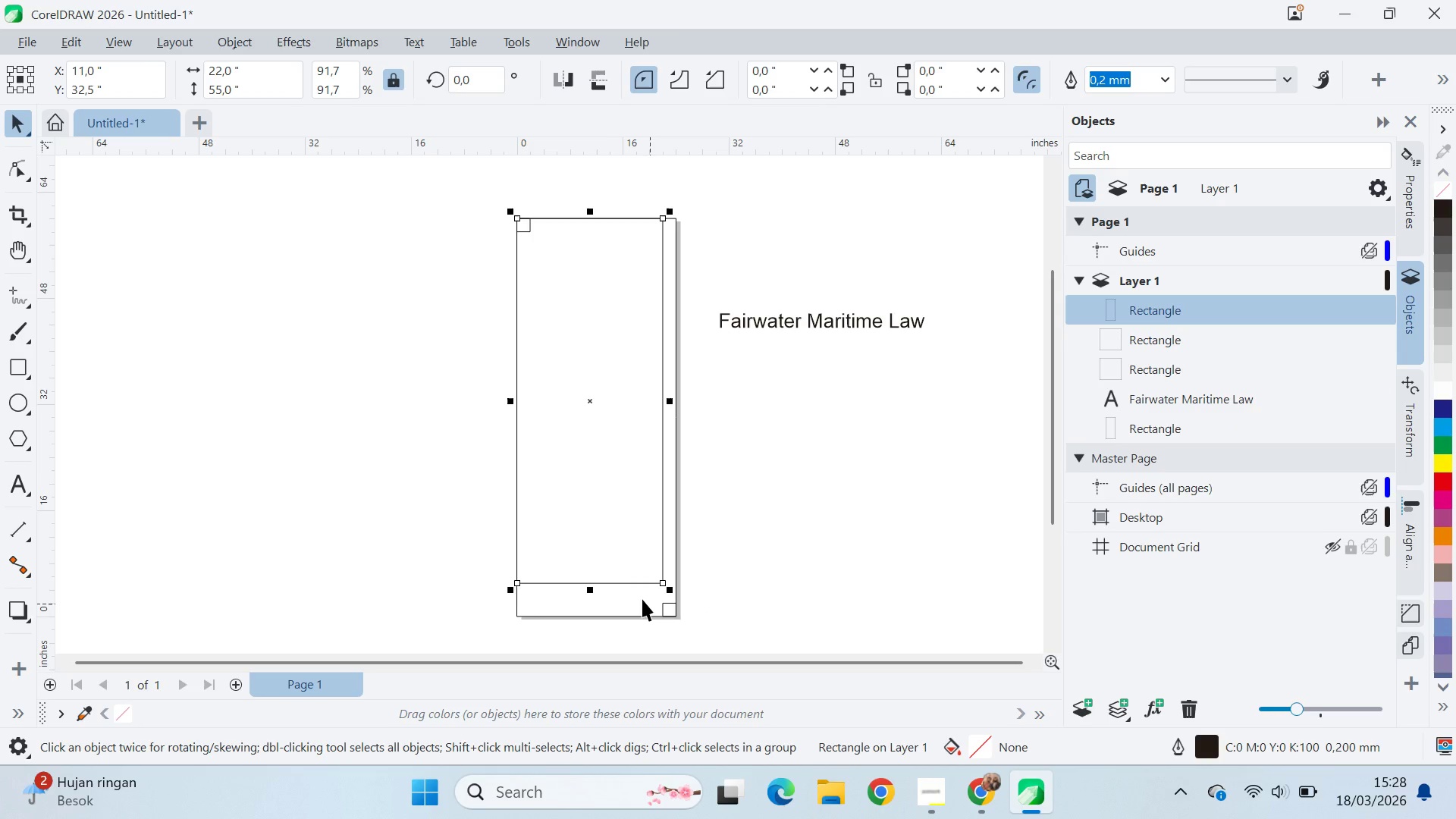 
key(Control+ControlLeft)
 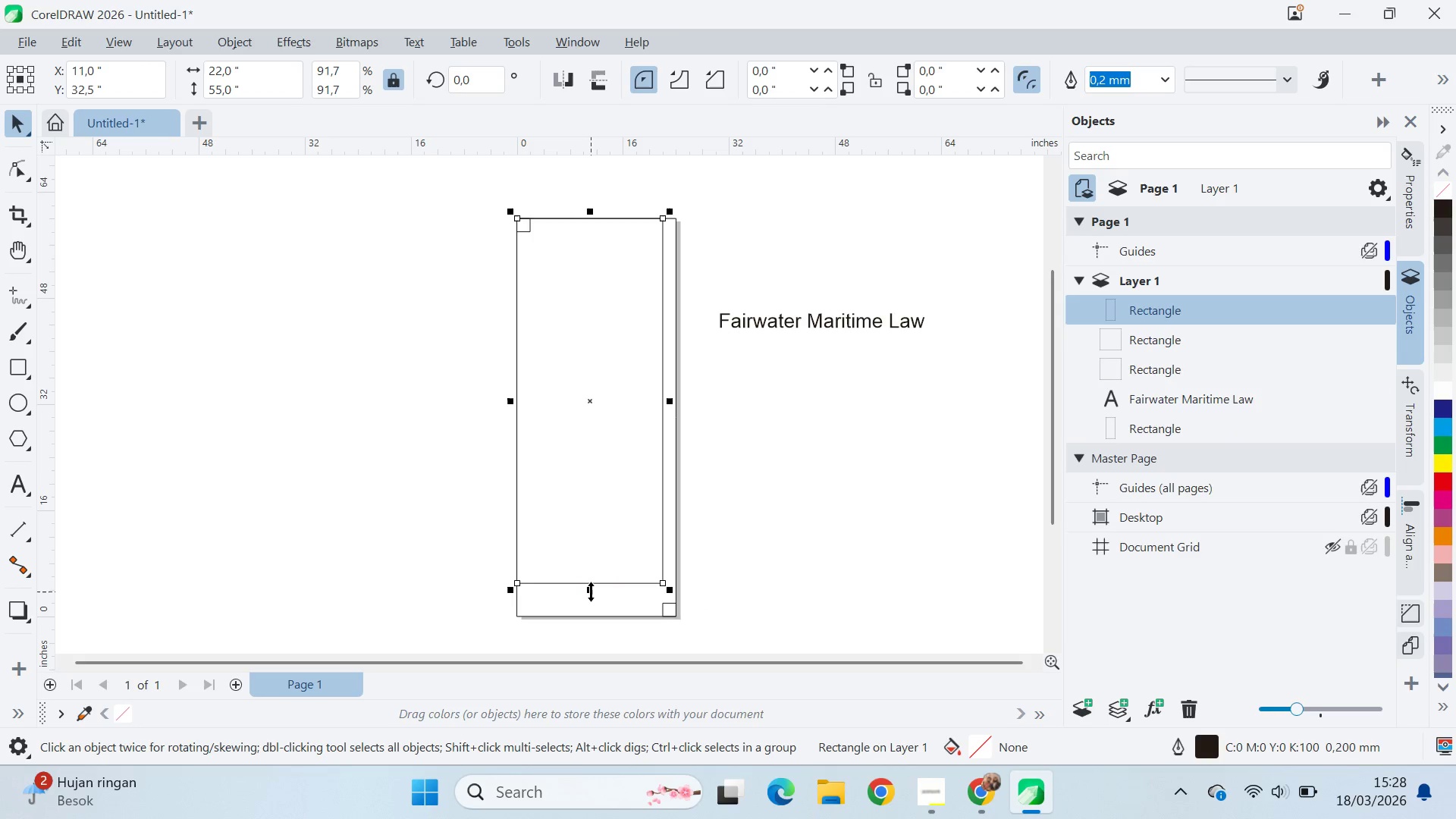 
key(Control+Z)
 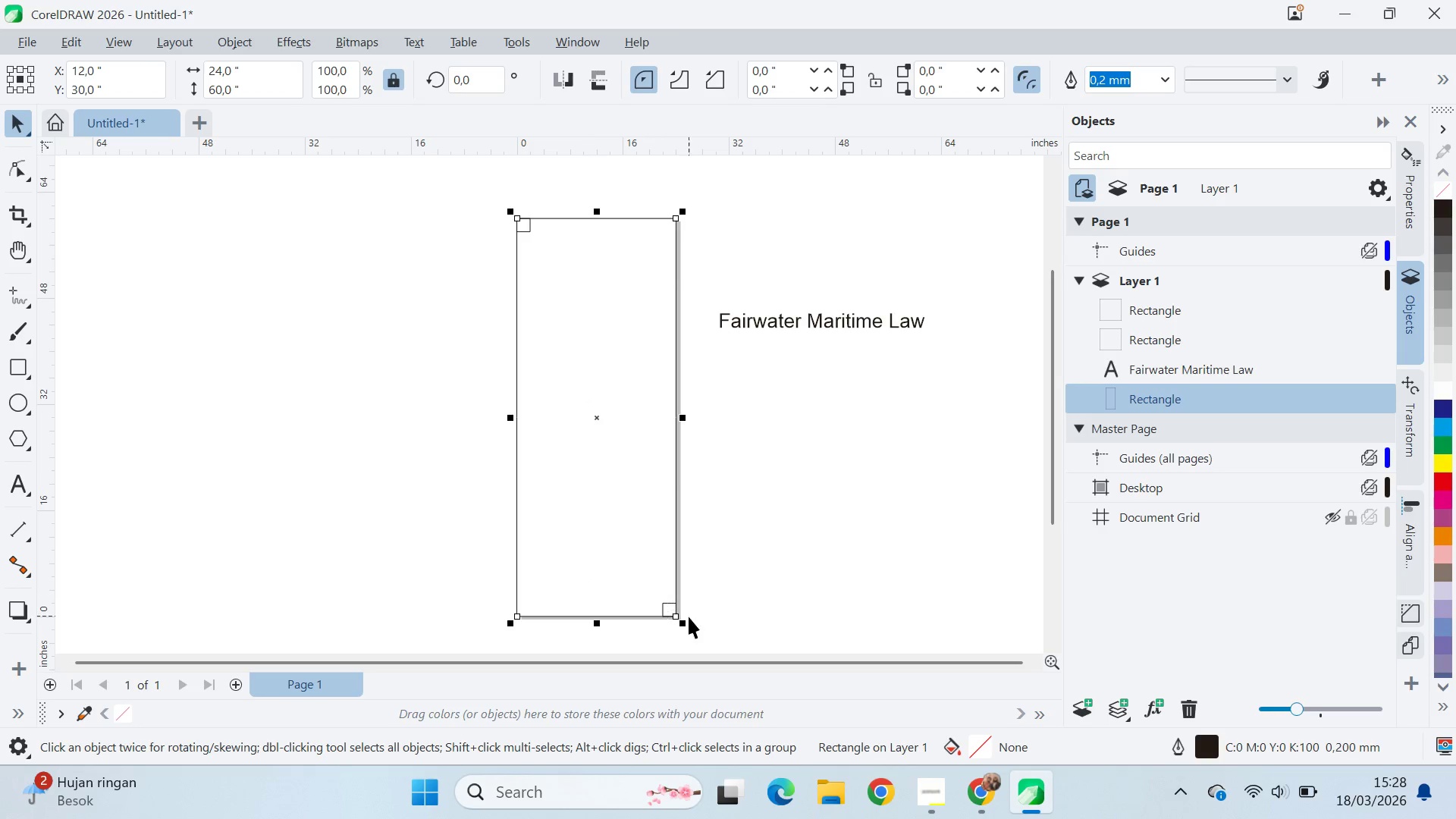 
hold_key(key=ShiftLeft, duration=0.83)
left_click_drag(start_coordinate=[682, 617], to_coordinate=[664, 606])
 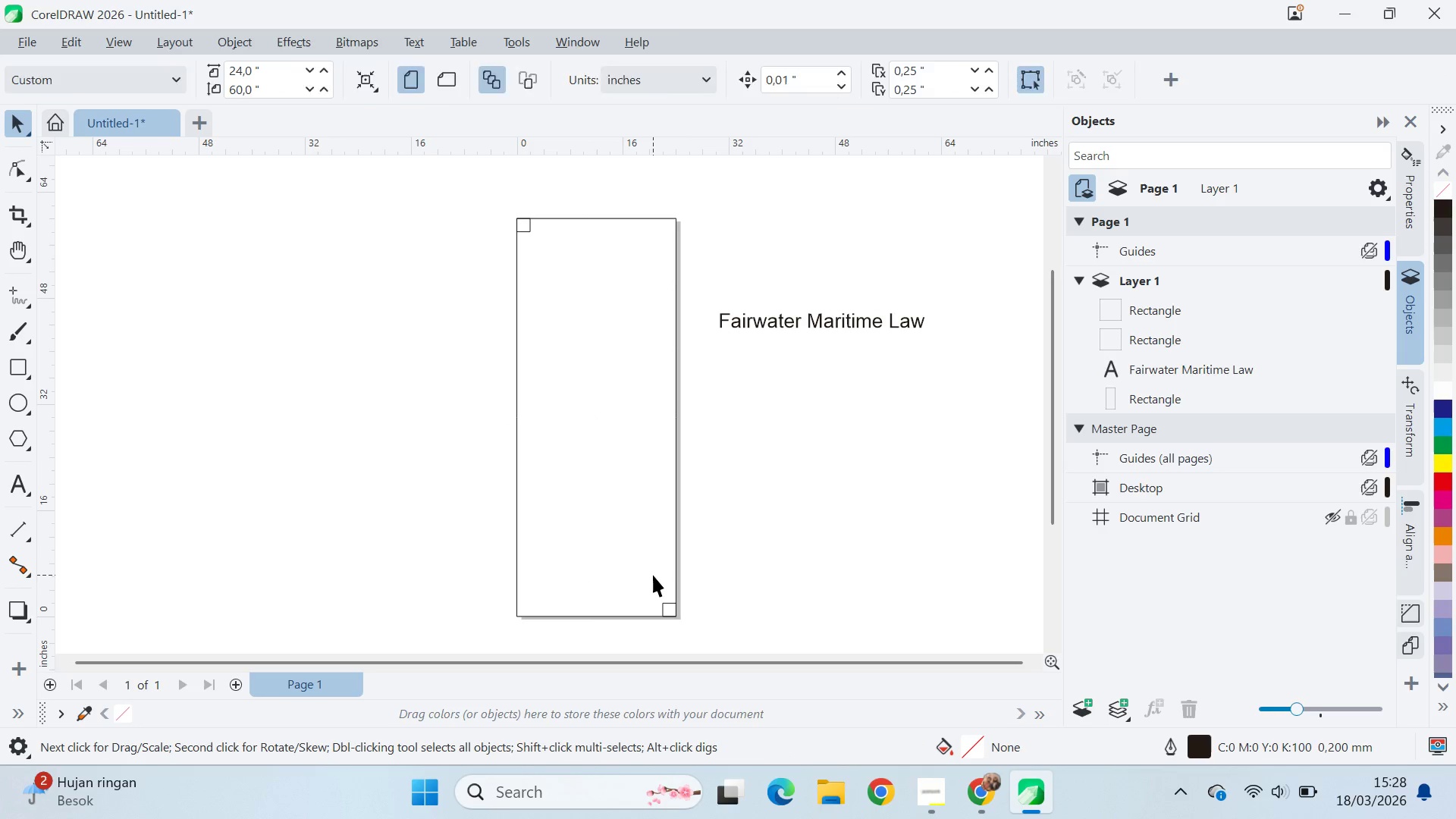 
left_click([653, 575])
 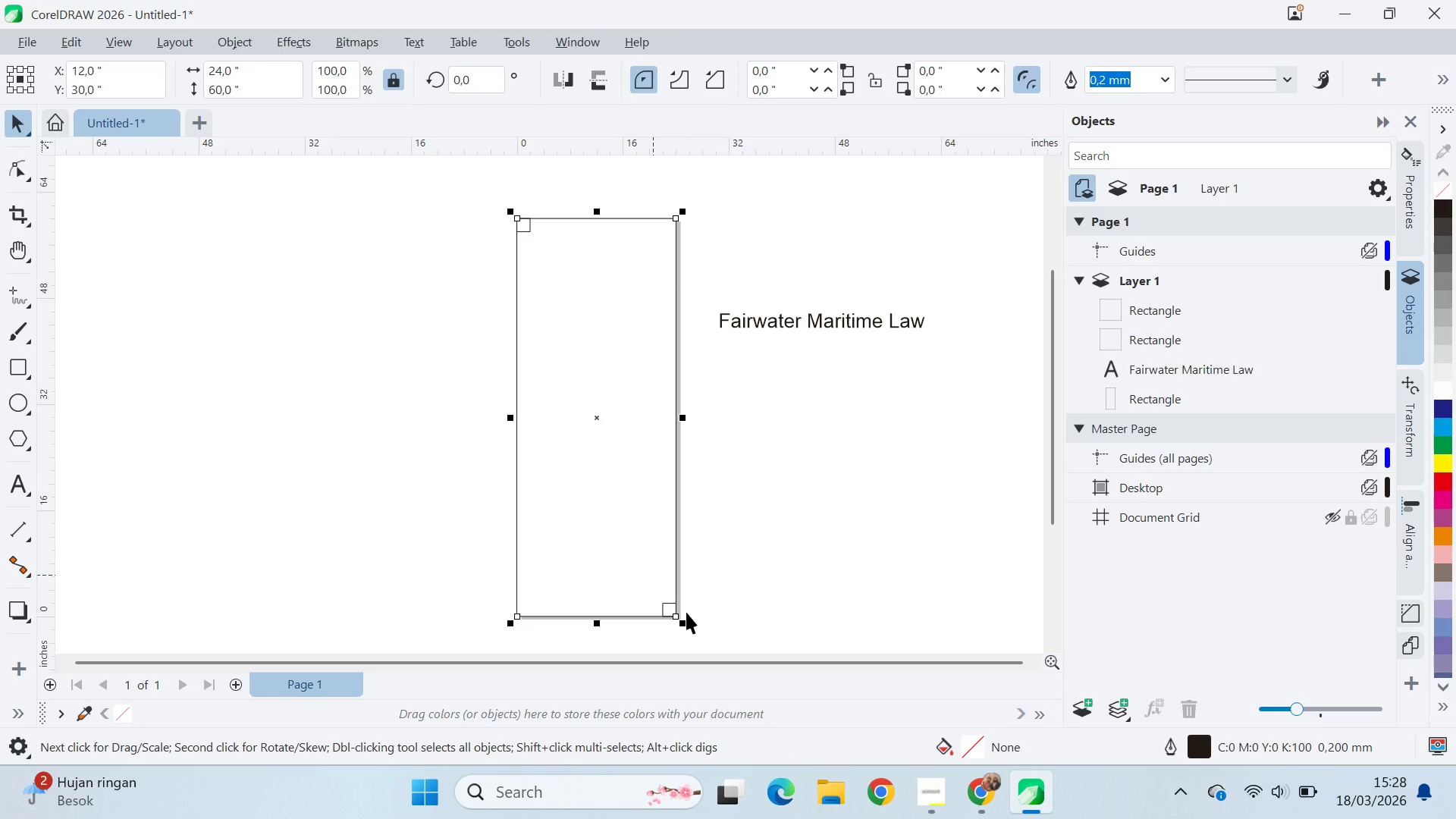 
hold_key(key=ShiftLeft, duration=1.5)
left_click_drag(start_coordinate=[684, 623], to_coordinate=[669, 615])
 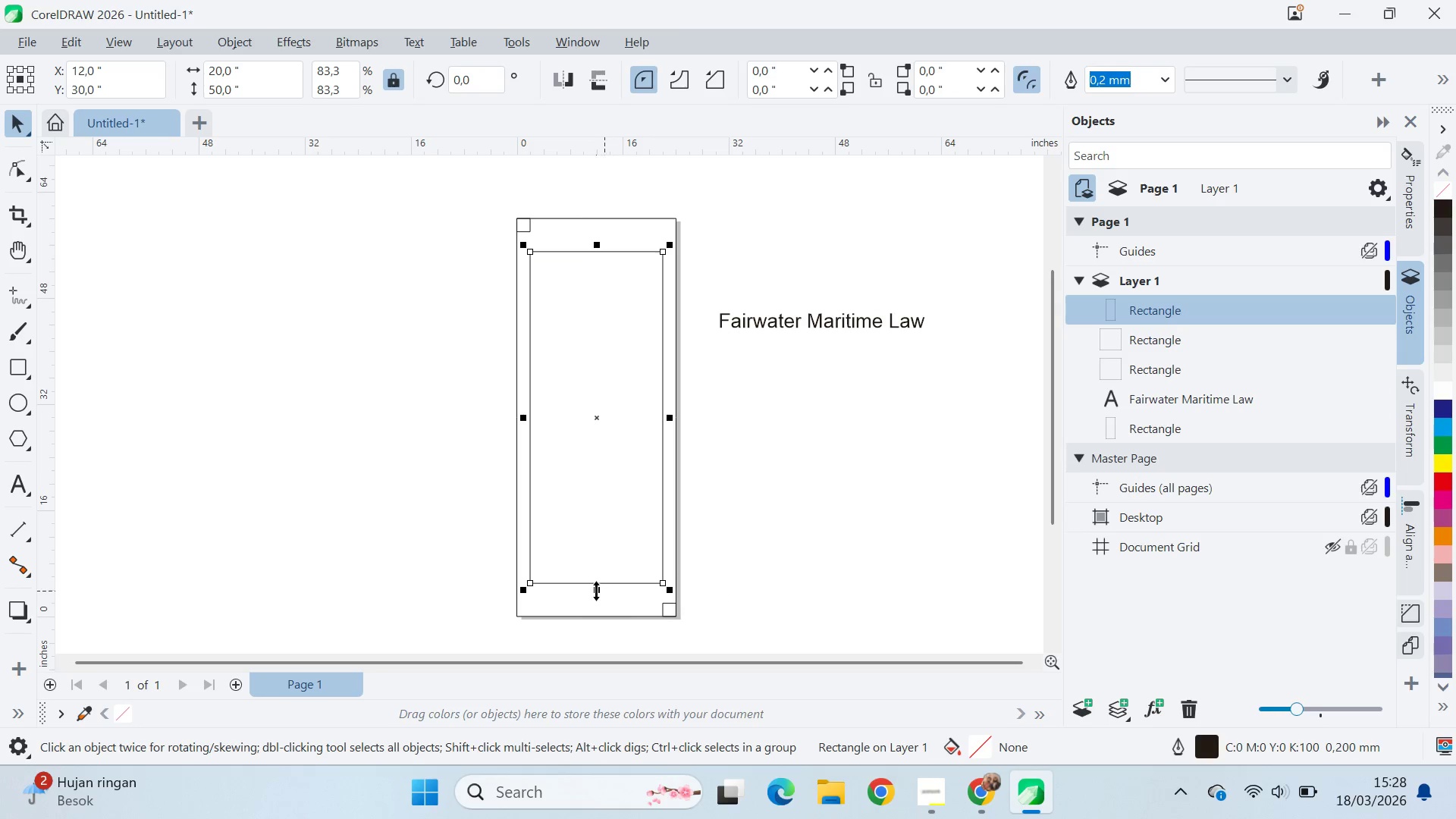 
hold_key(key=ShiftLeft, duration=0.42)
 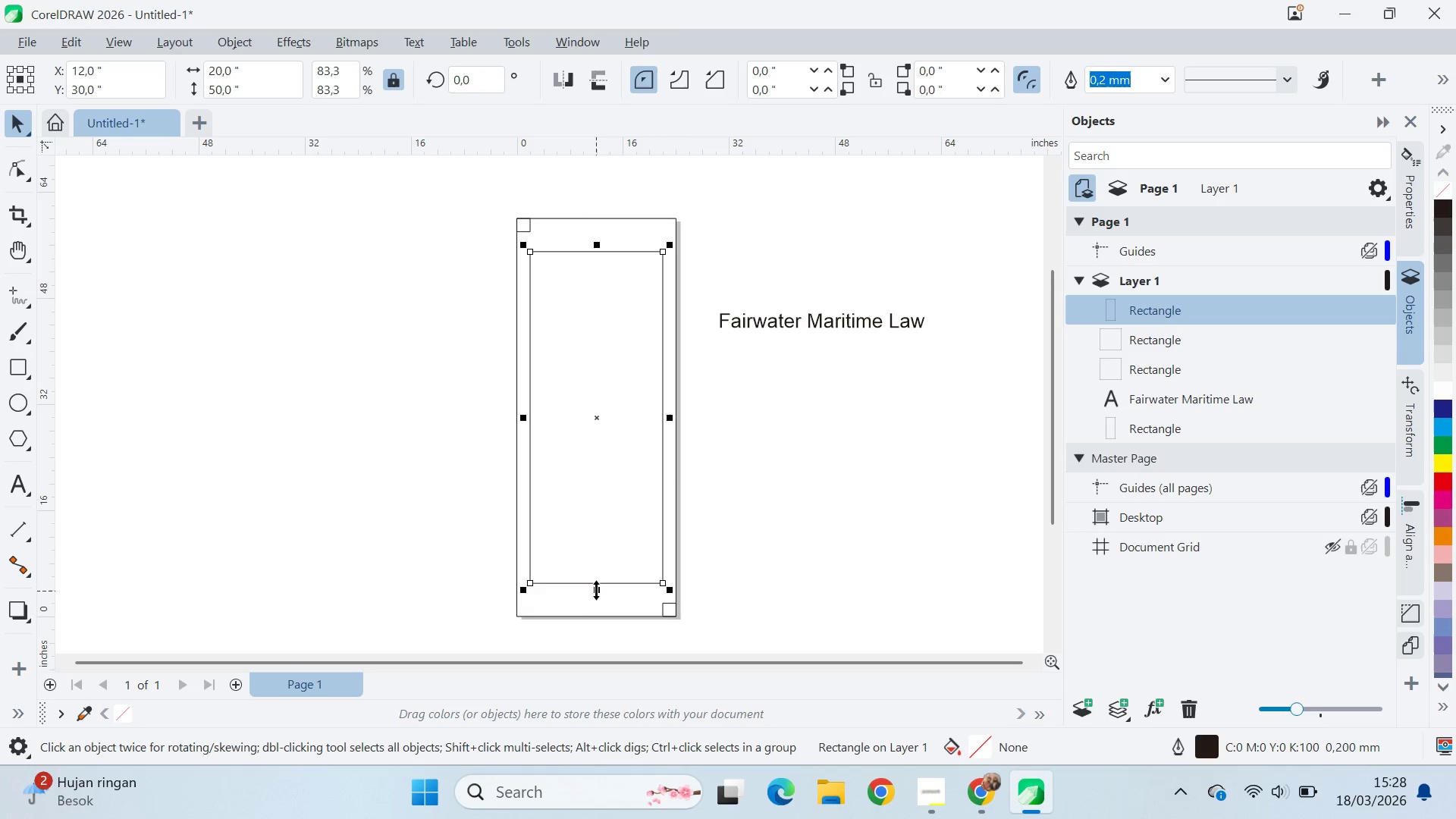 
left_click_drag(start_coordinate=[595, 588], to_coordinate=[680, 608])
 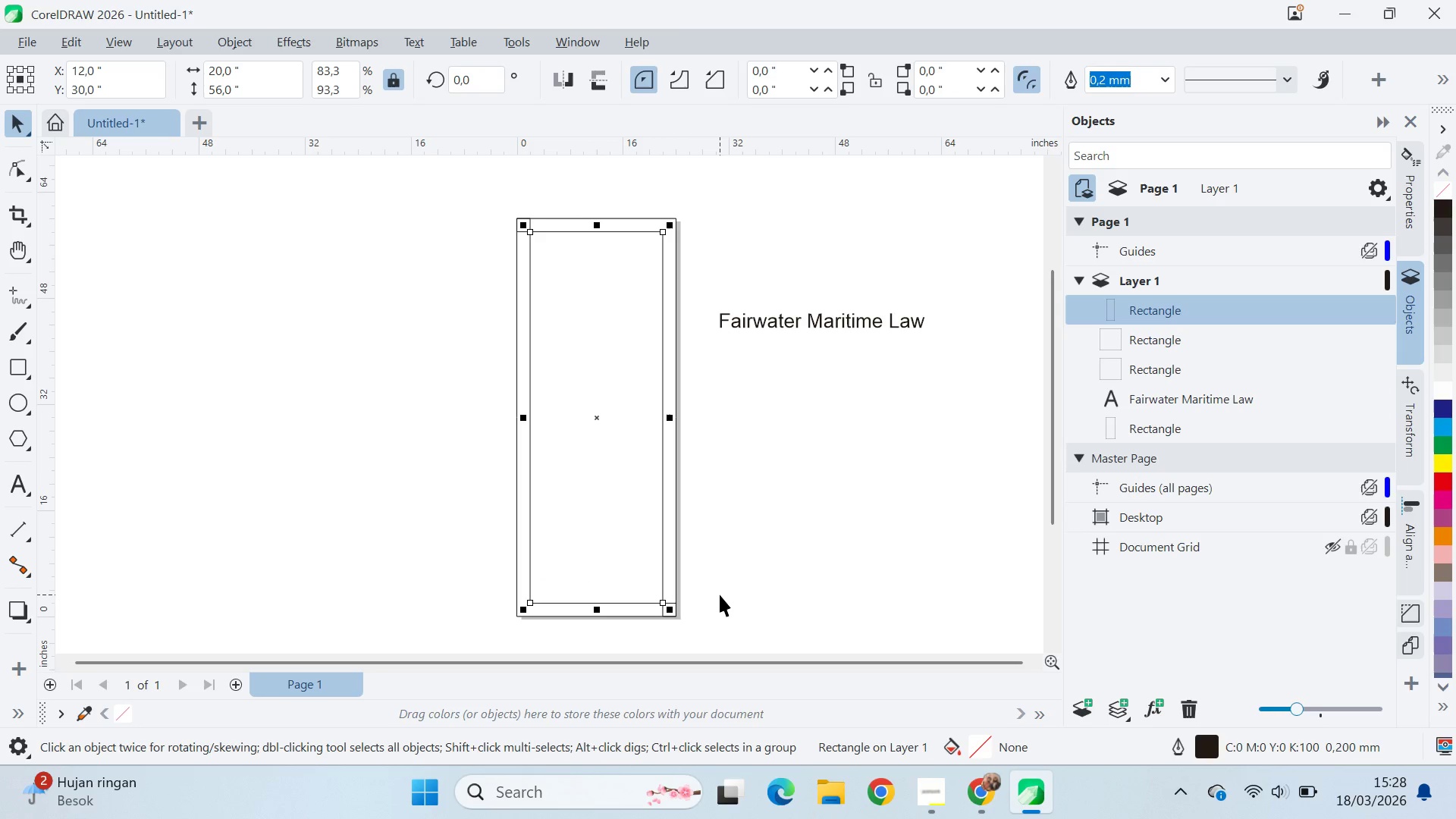 
hold_key(key=ShiftLeft, duration=0.94)
 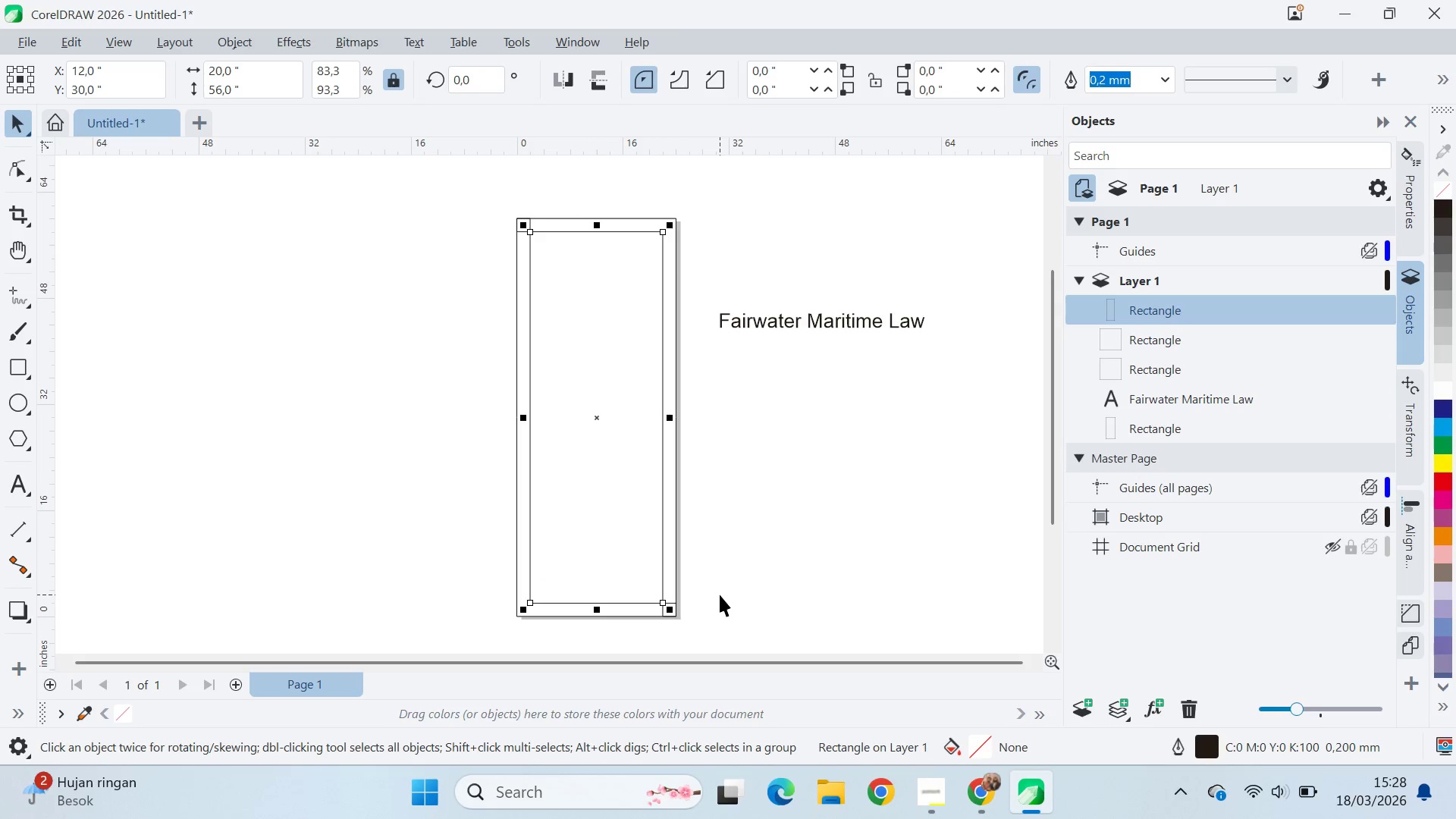 
key(V)
 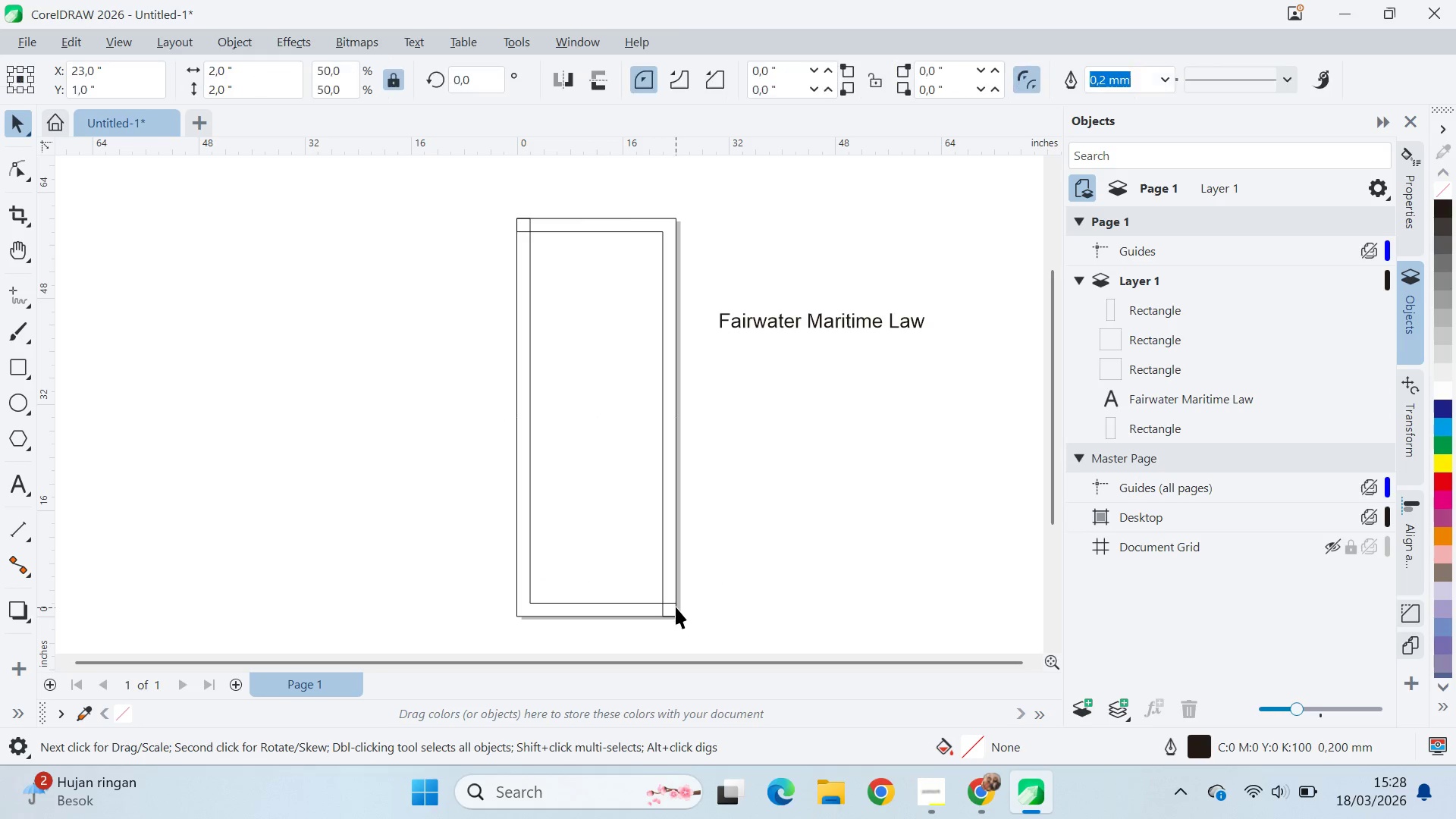 
hold_key(key=ShiftLeft, duration=1.02)
left_click([529, 224])
 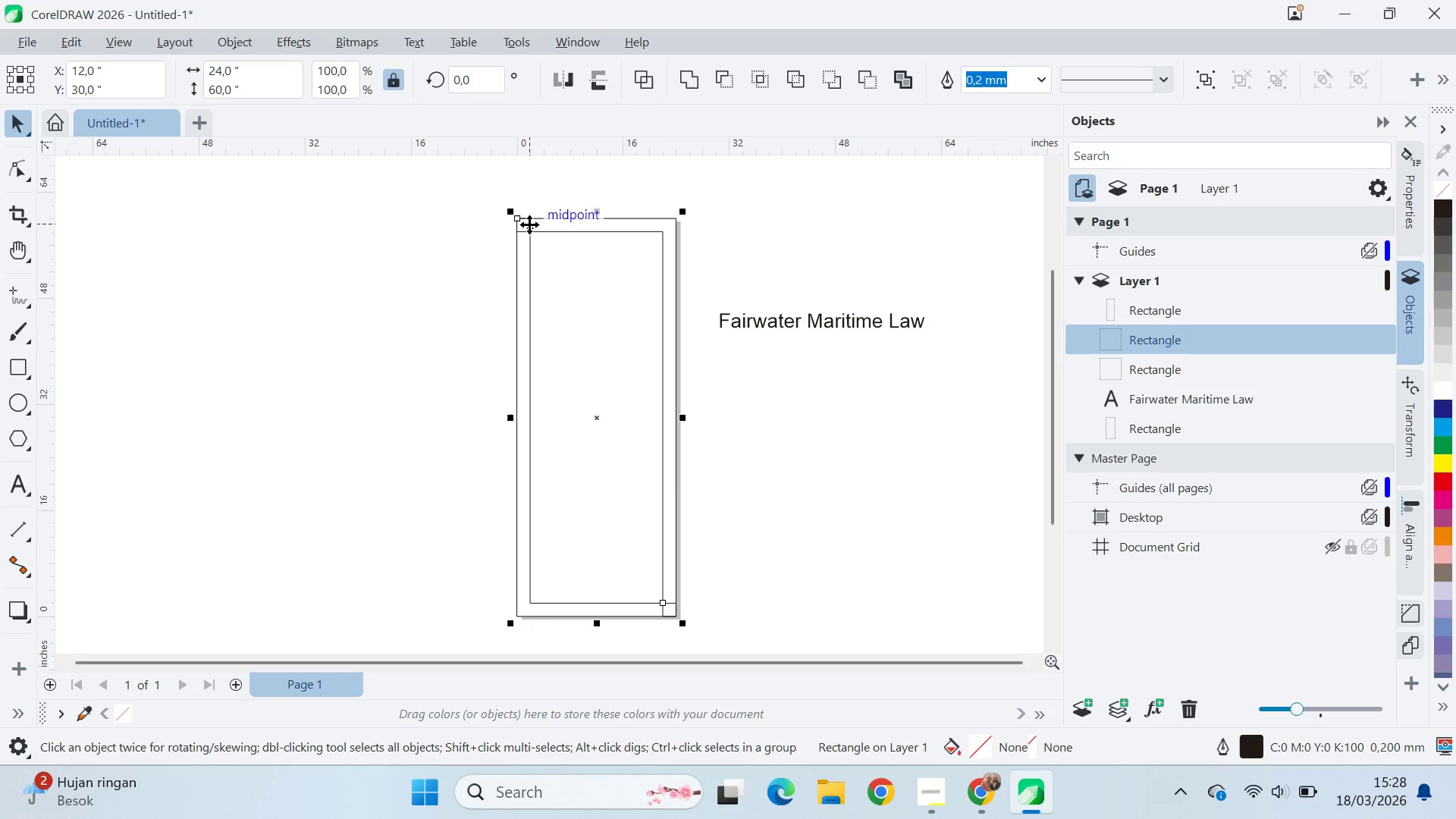 
hold_key(key=ShiftLeft, duration=2.73)
 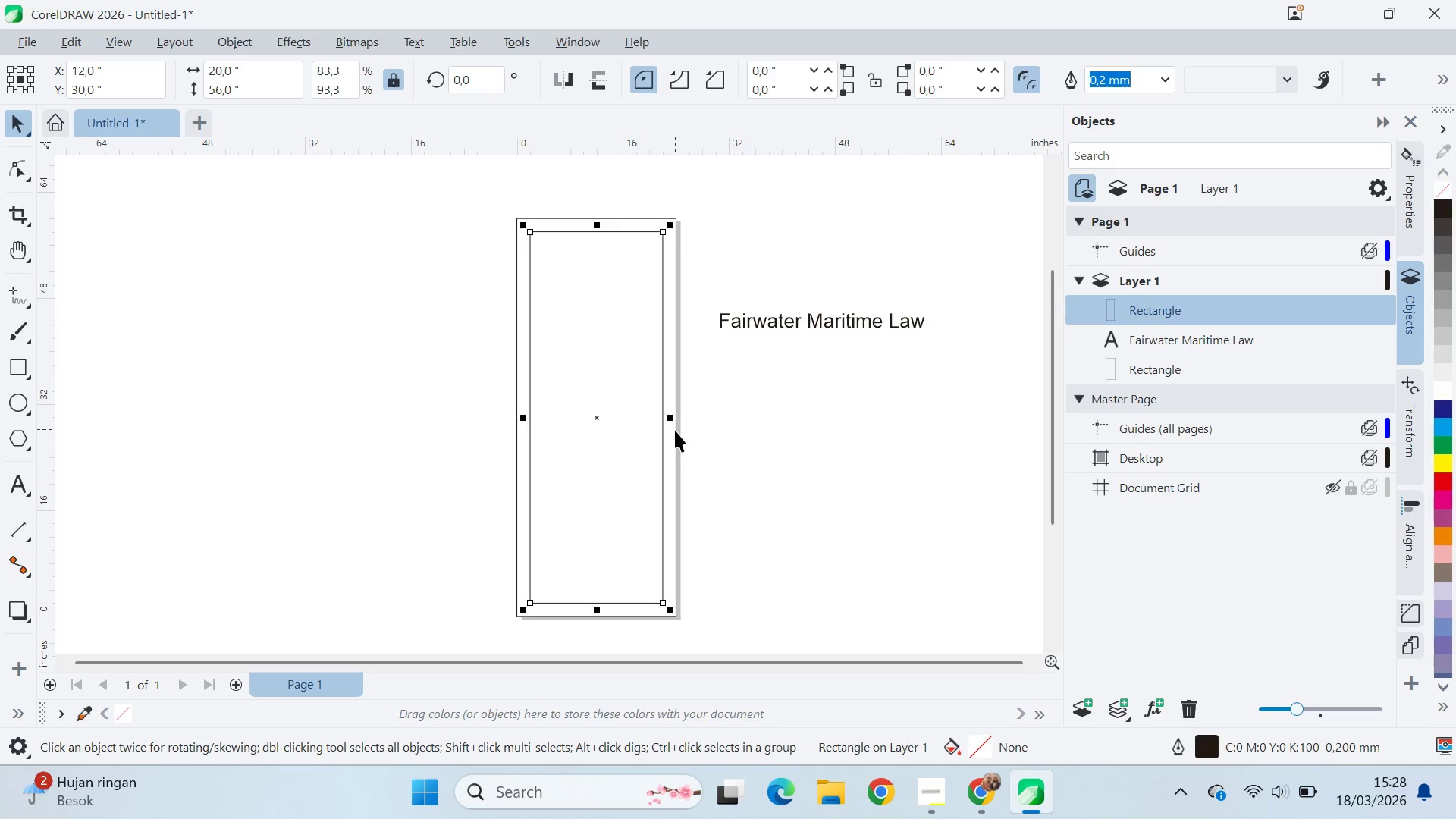 
key(Delete)
 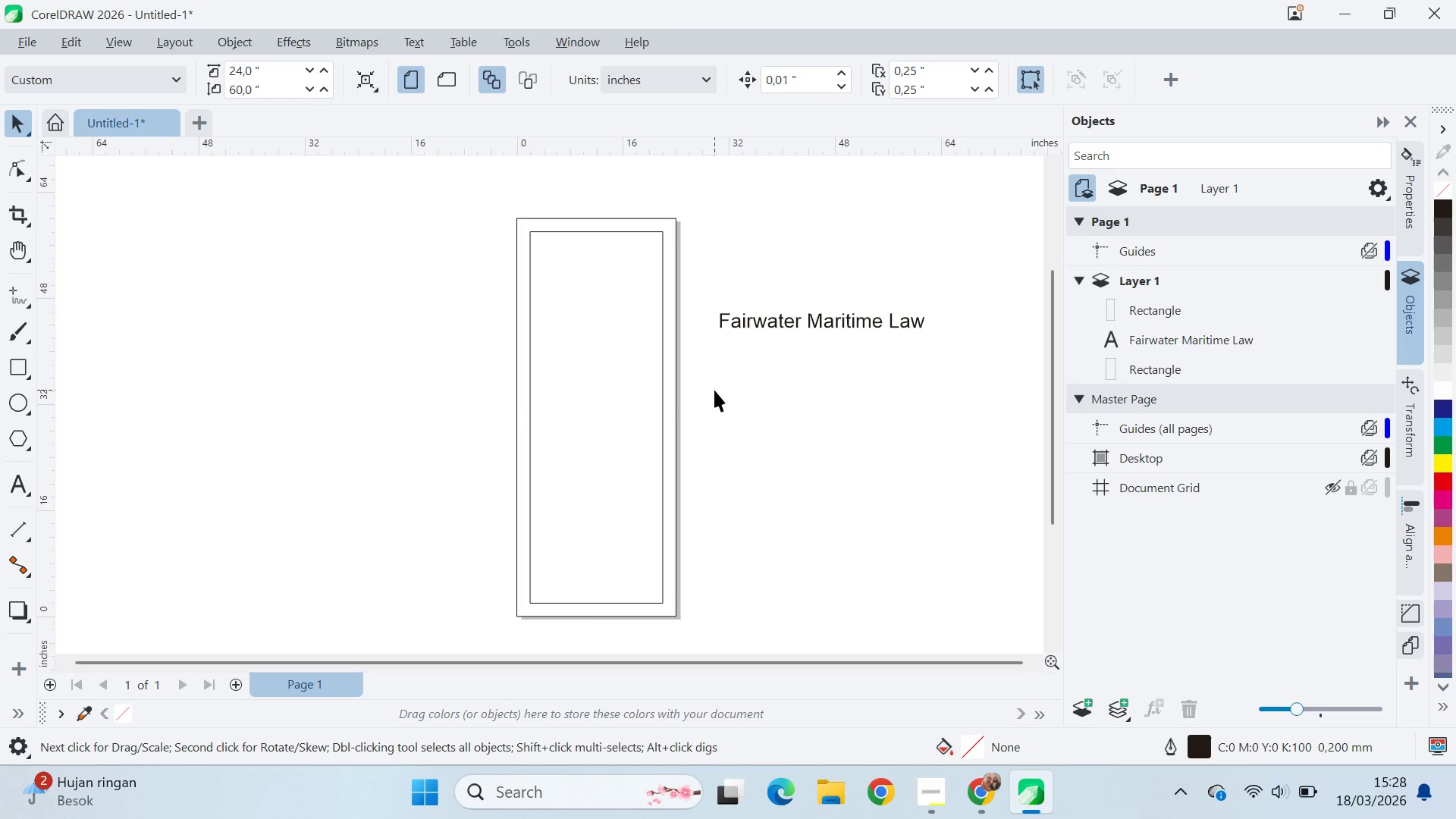 
double_click([611, 422])
 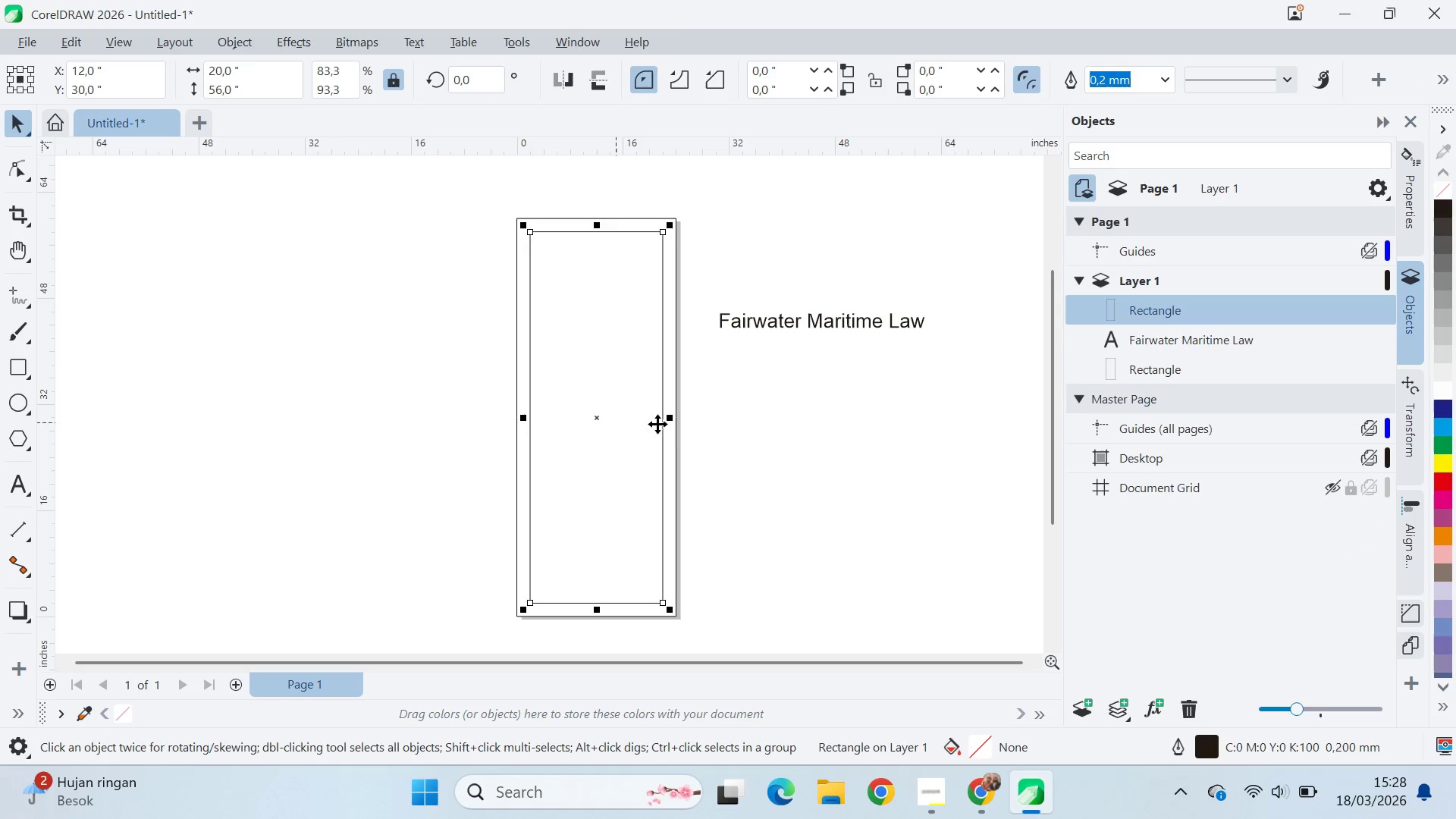 
hold_key(key=ShiftLeft, duration=0.58)
 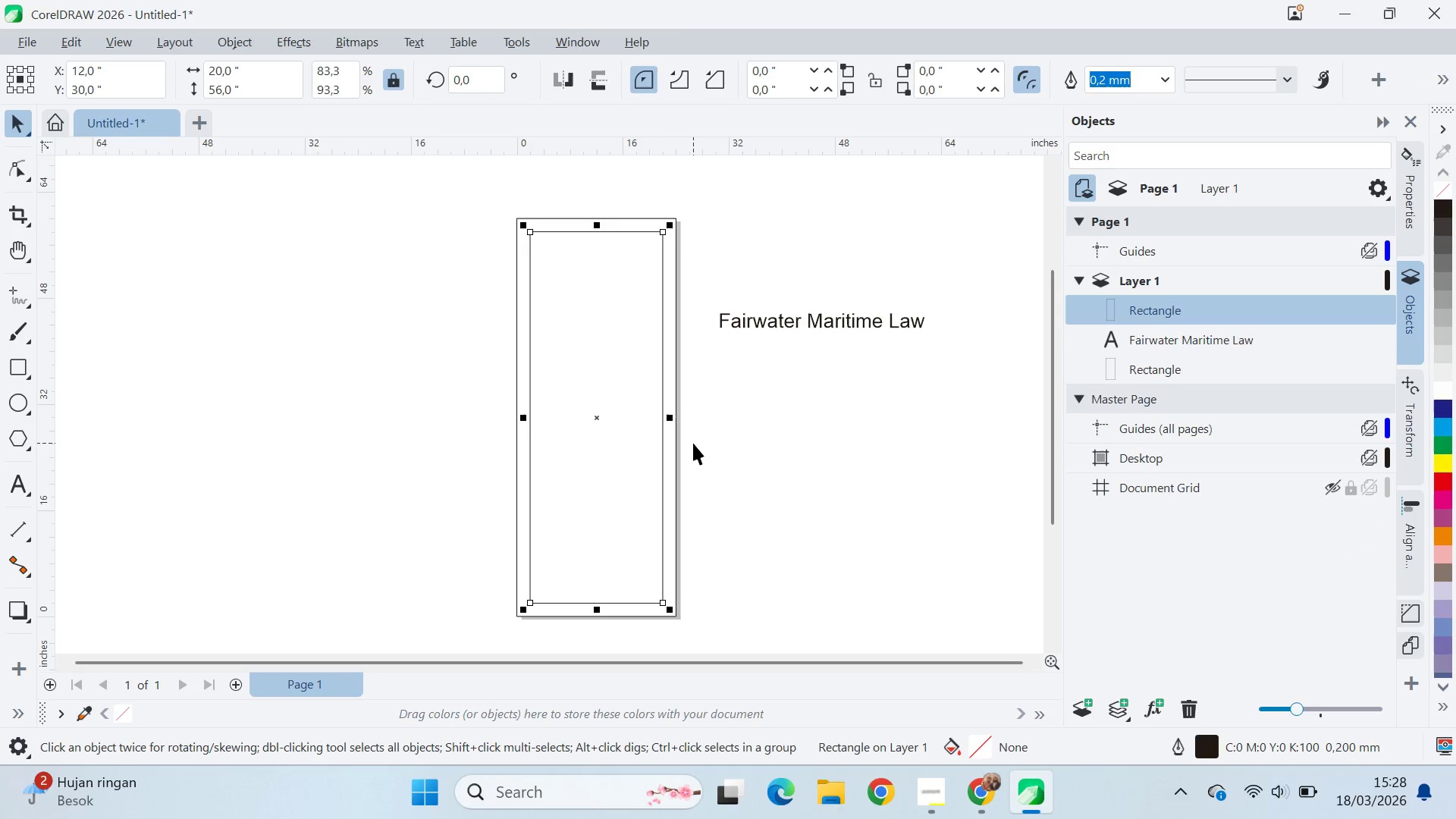 
hold_key(key=ShiftLeft, duration=1.5)
 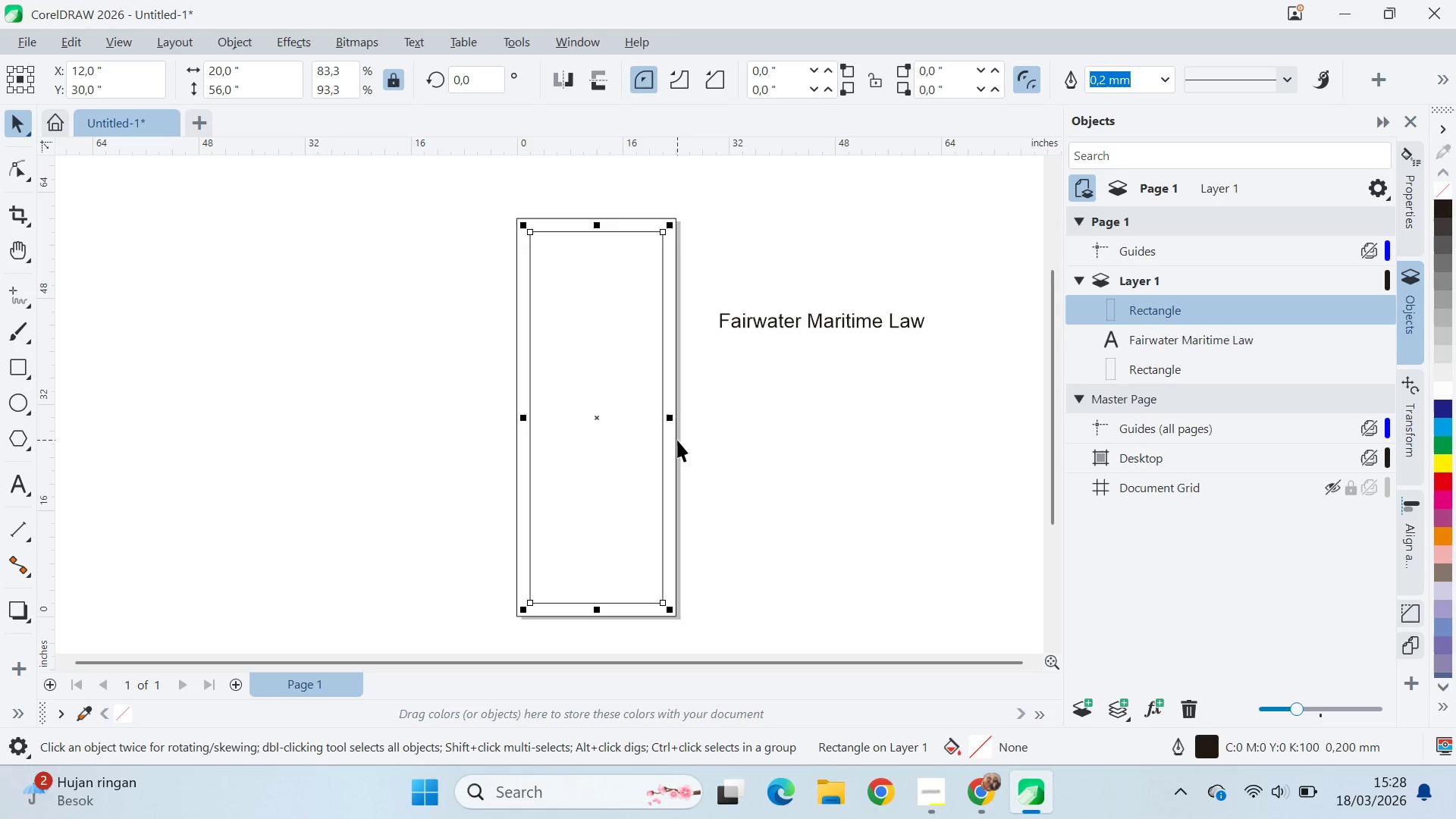 
key(Shift+ShiftLeft)
 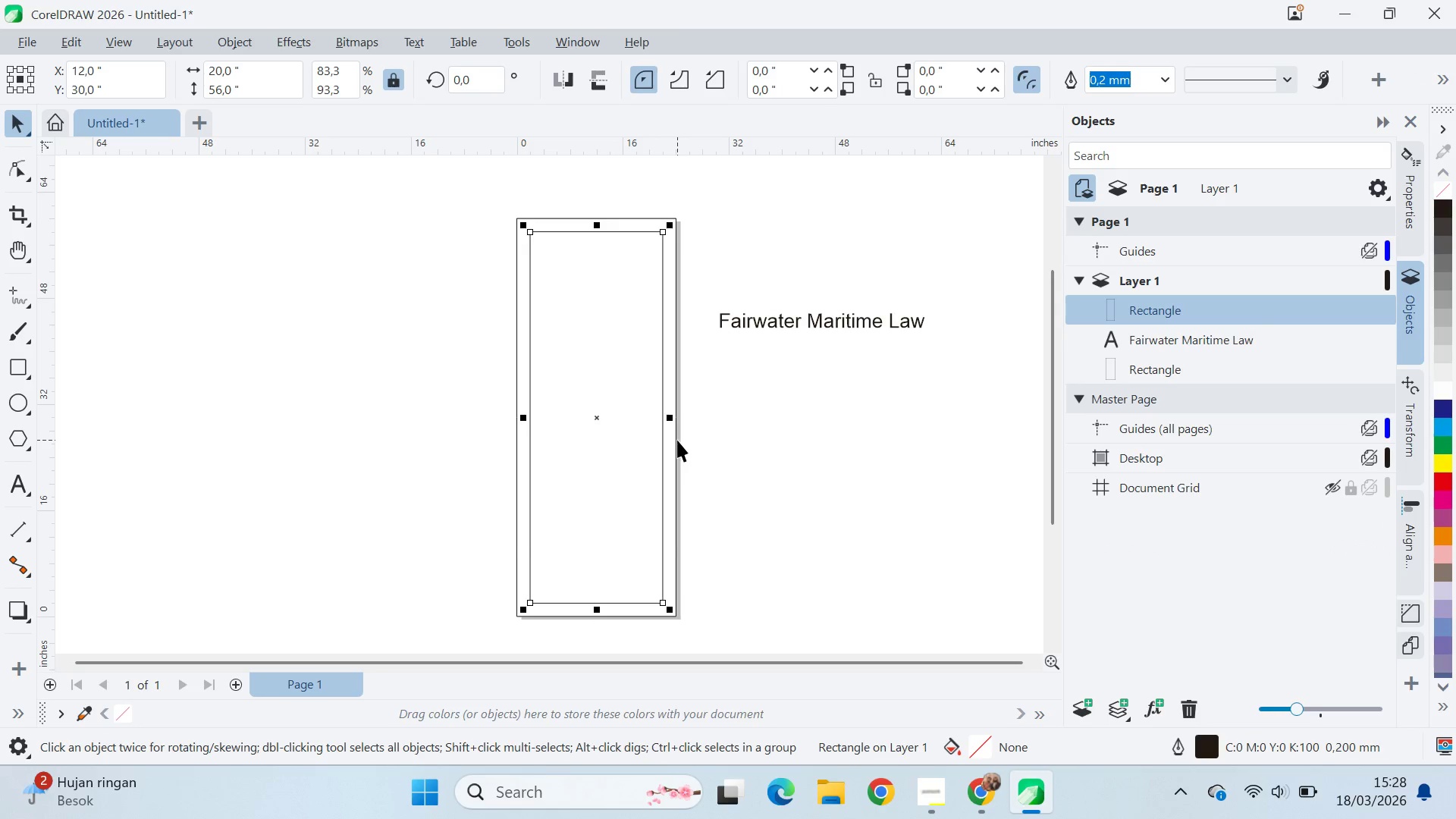 
key(Alt+AltLeft)
 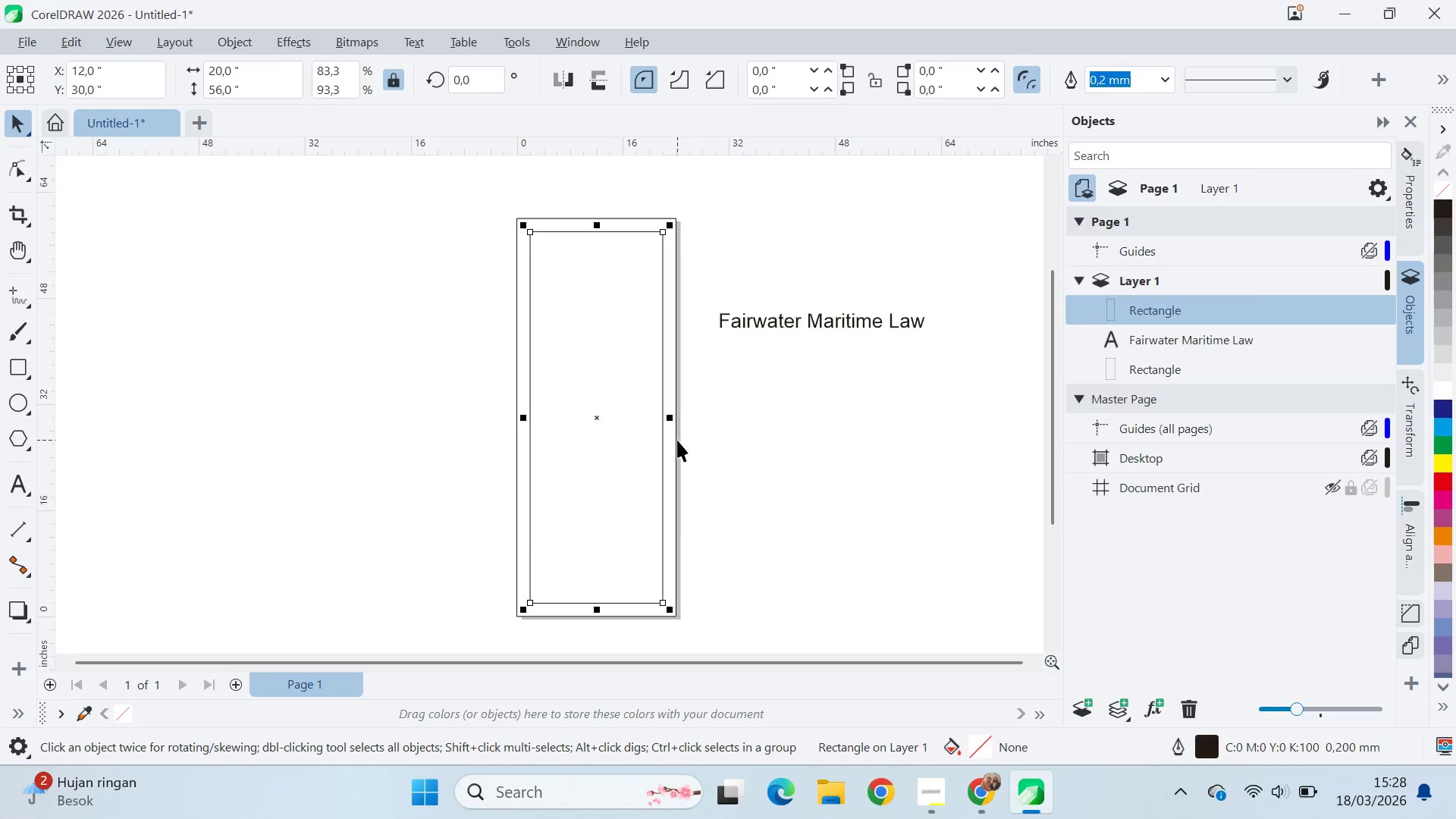 
key(Alt+Tab)